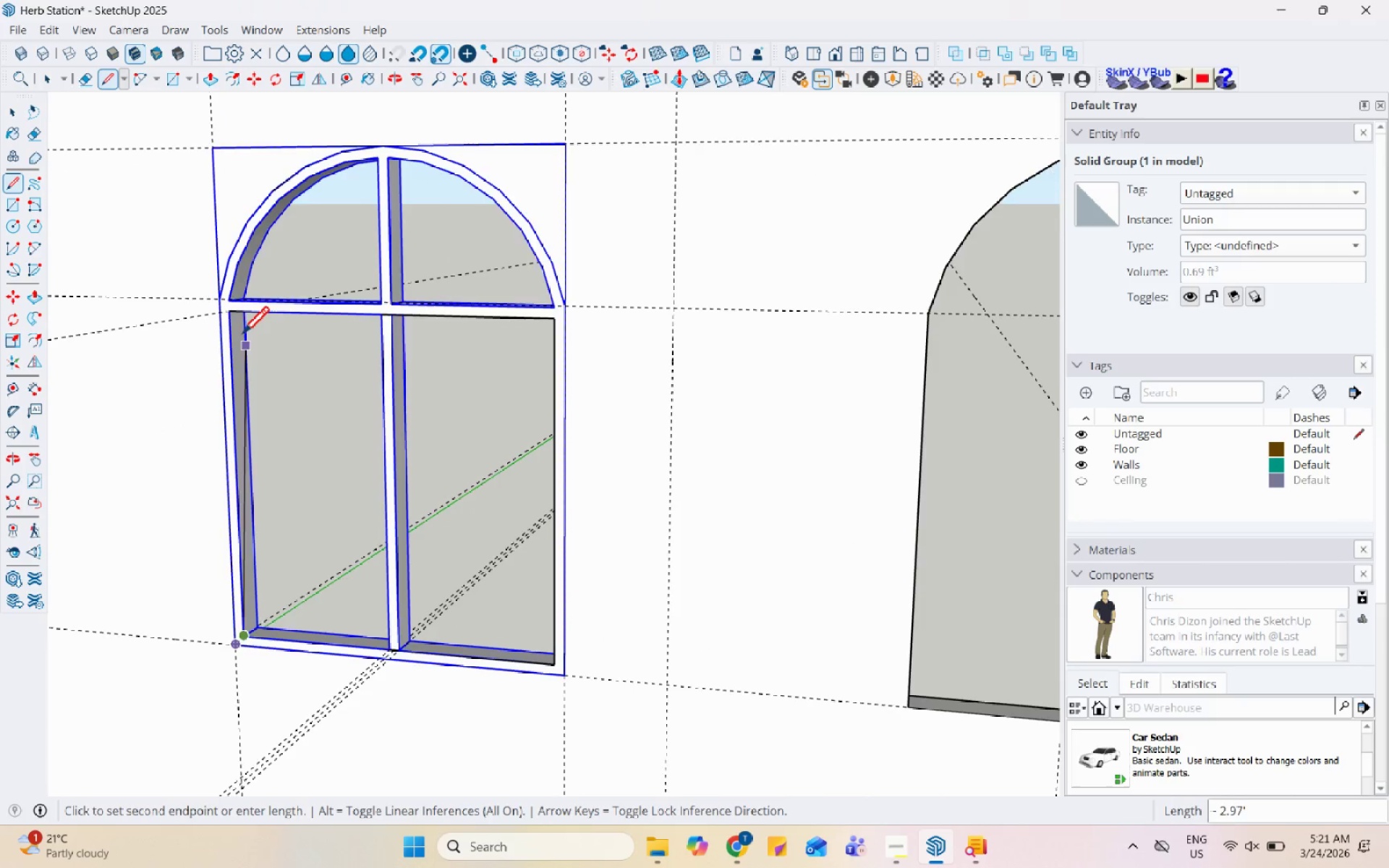 
scroll: coordinate [240, 328], scroll_direction: up, amount: 1.0
 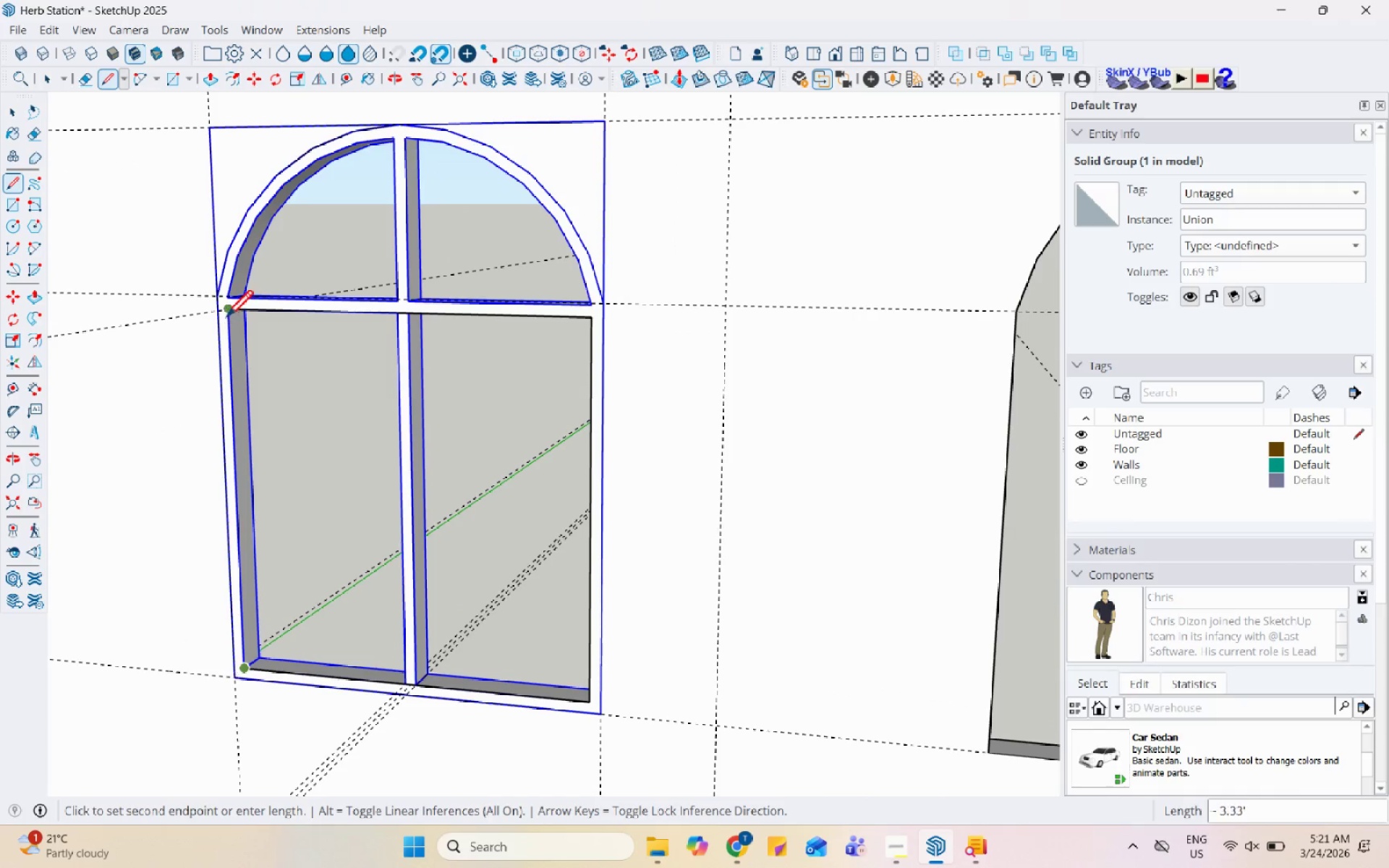 
left_click([227, 310])
 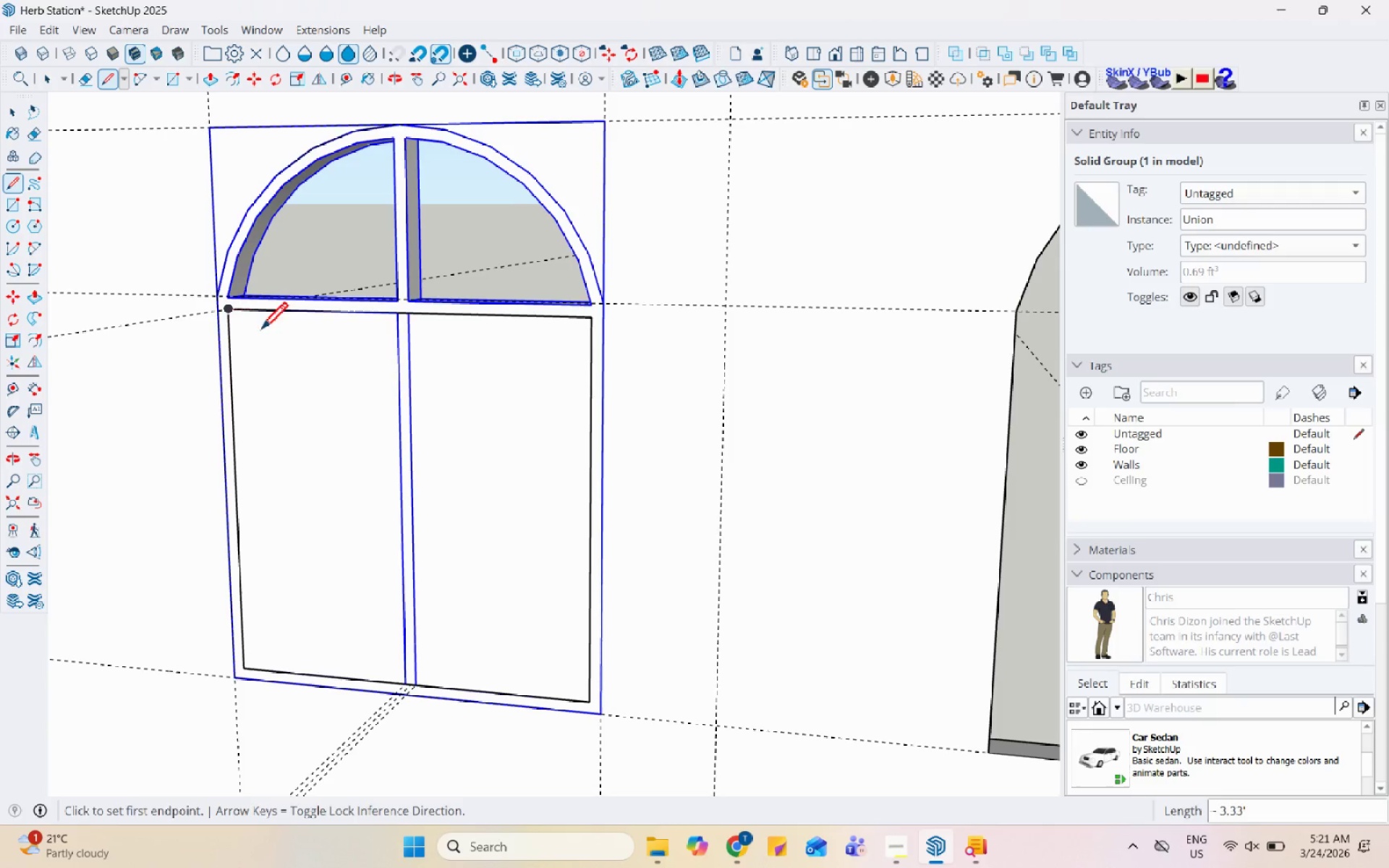 
key(Space)
 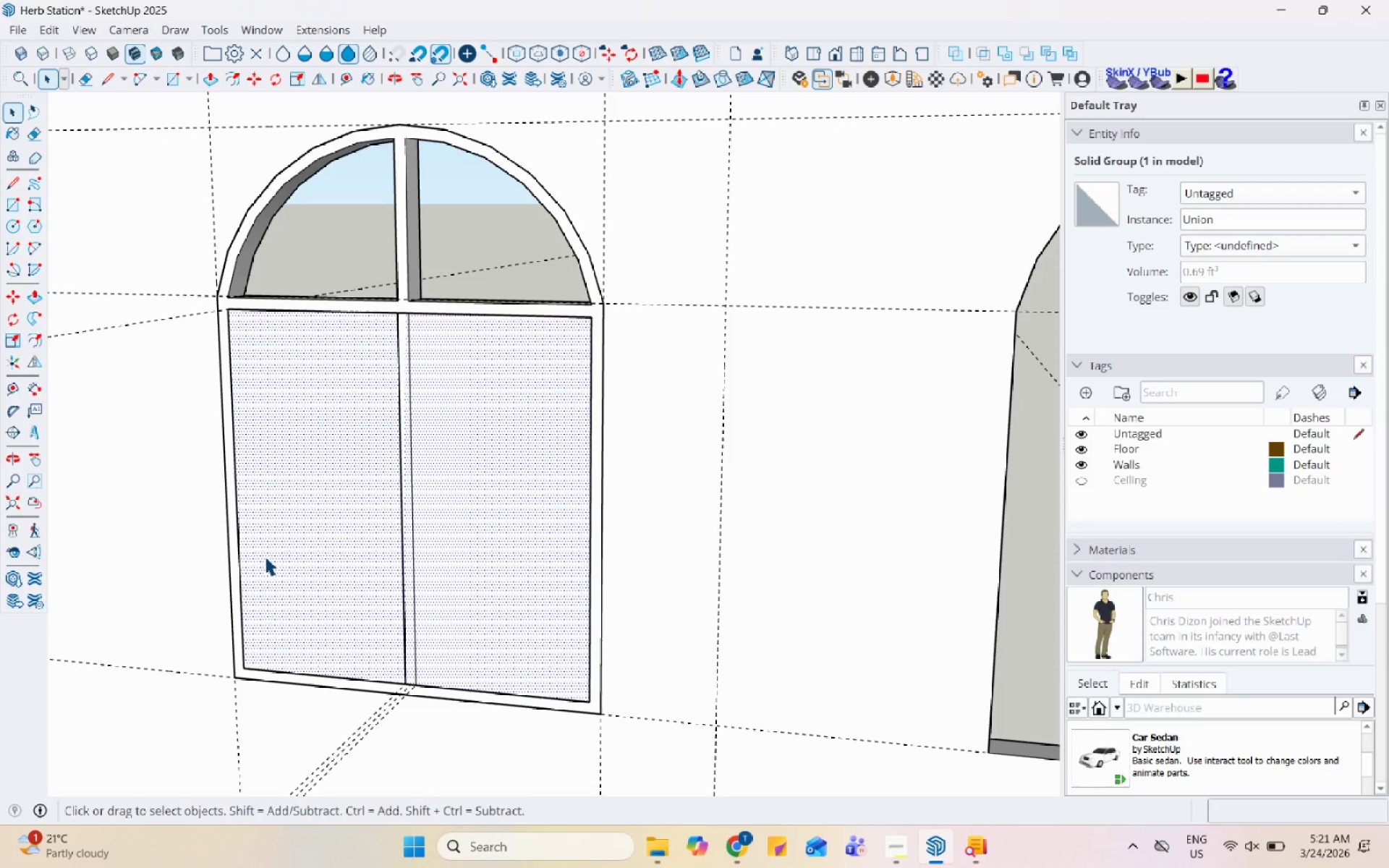 
double_click([265, 556])
 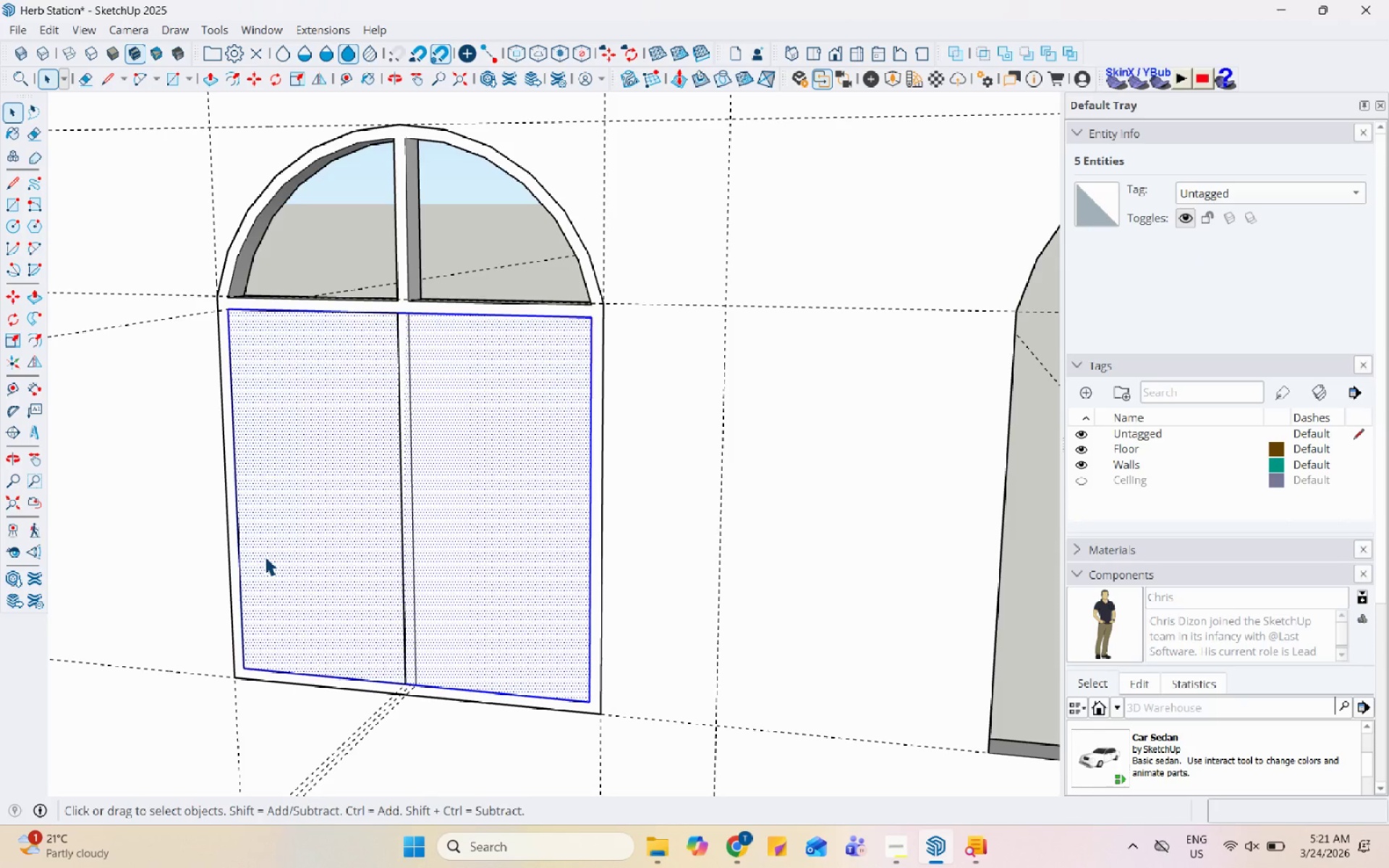 
key(M)
 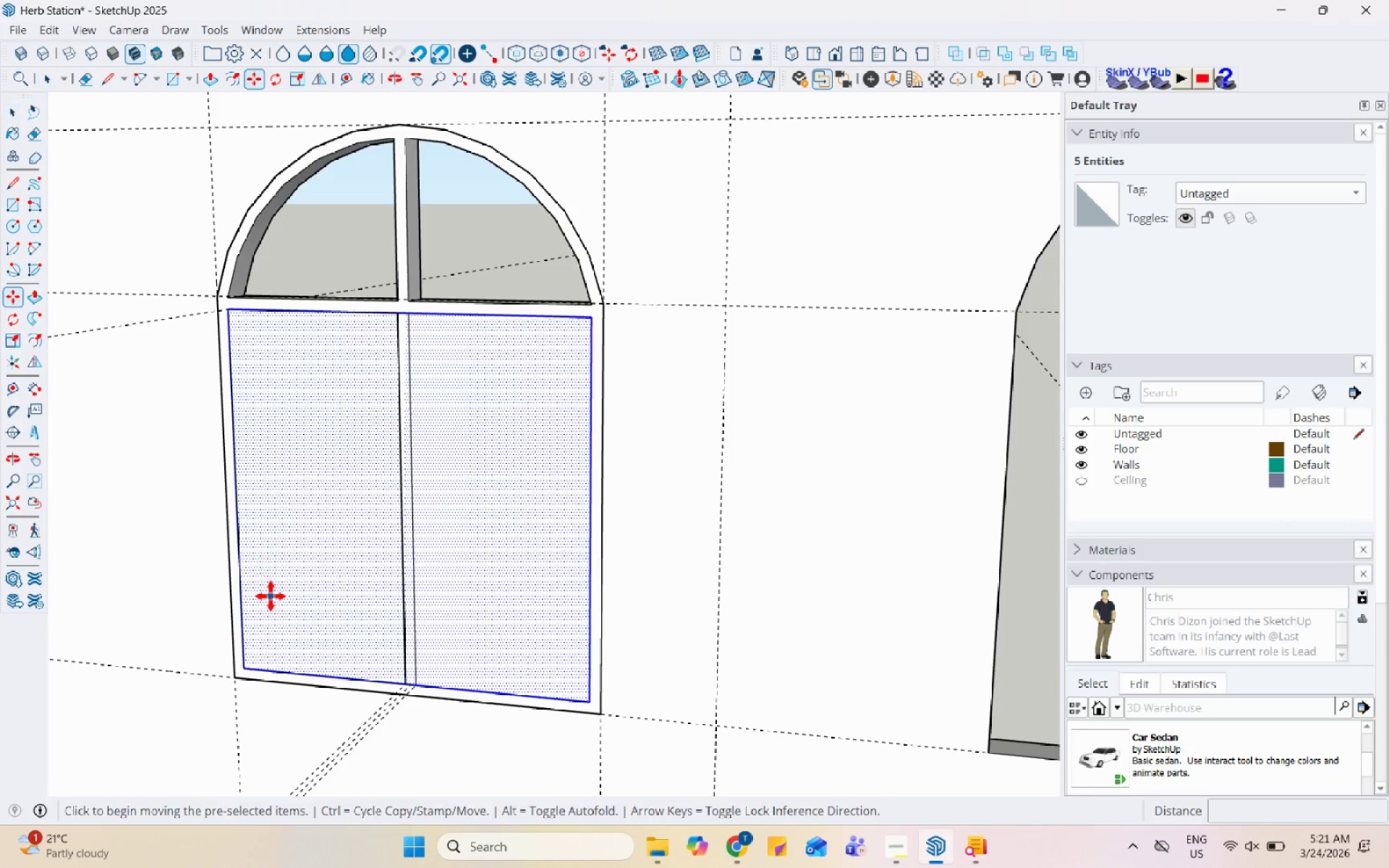 
scroll: coordinate [271, 597], scroll_direction: up, amount: 6.0
 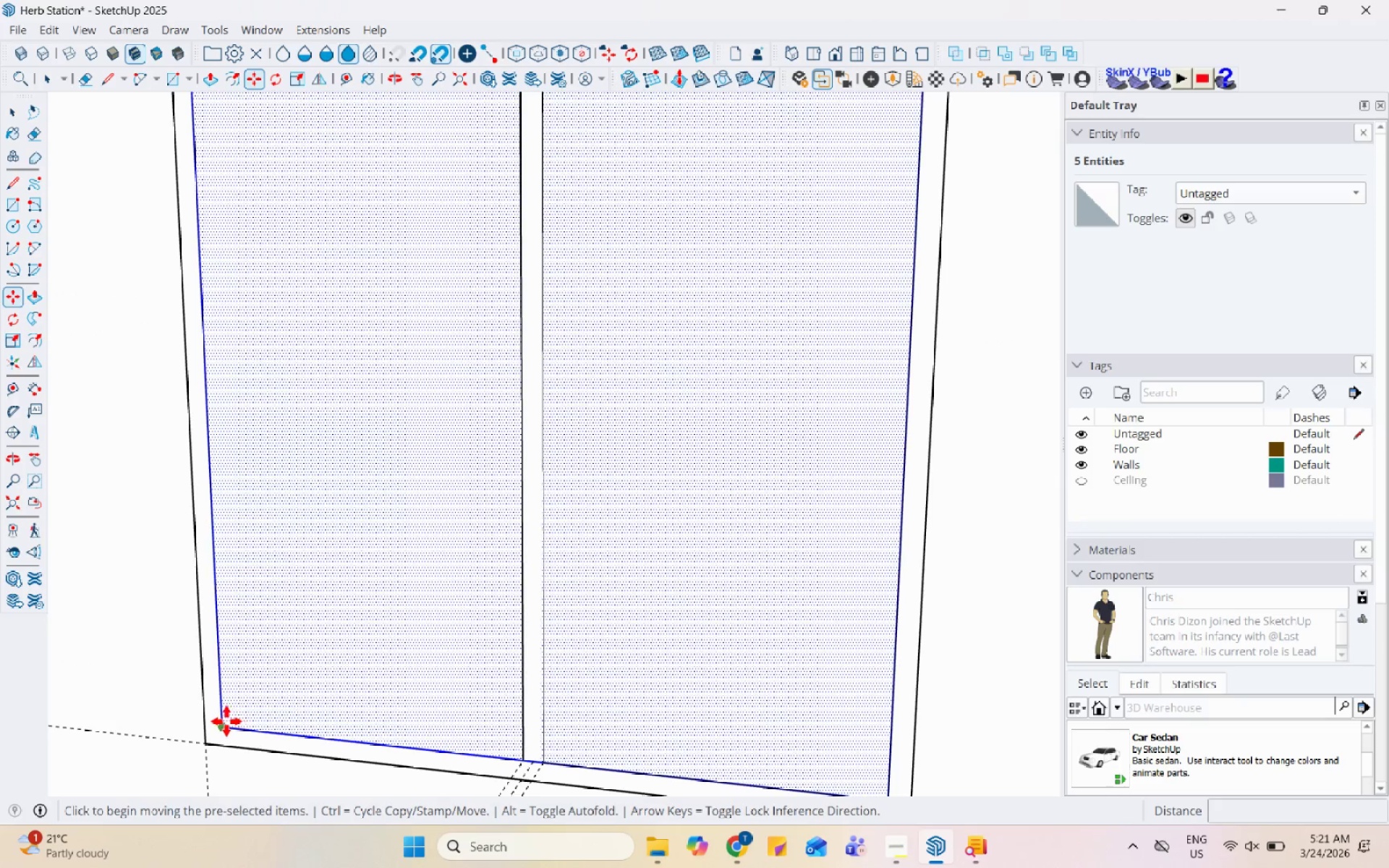 
left_click([224, 722])
 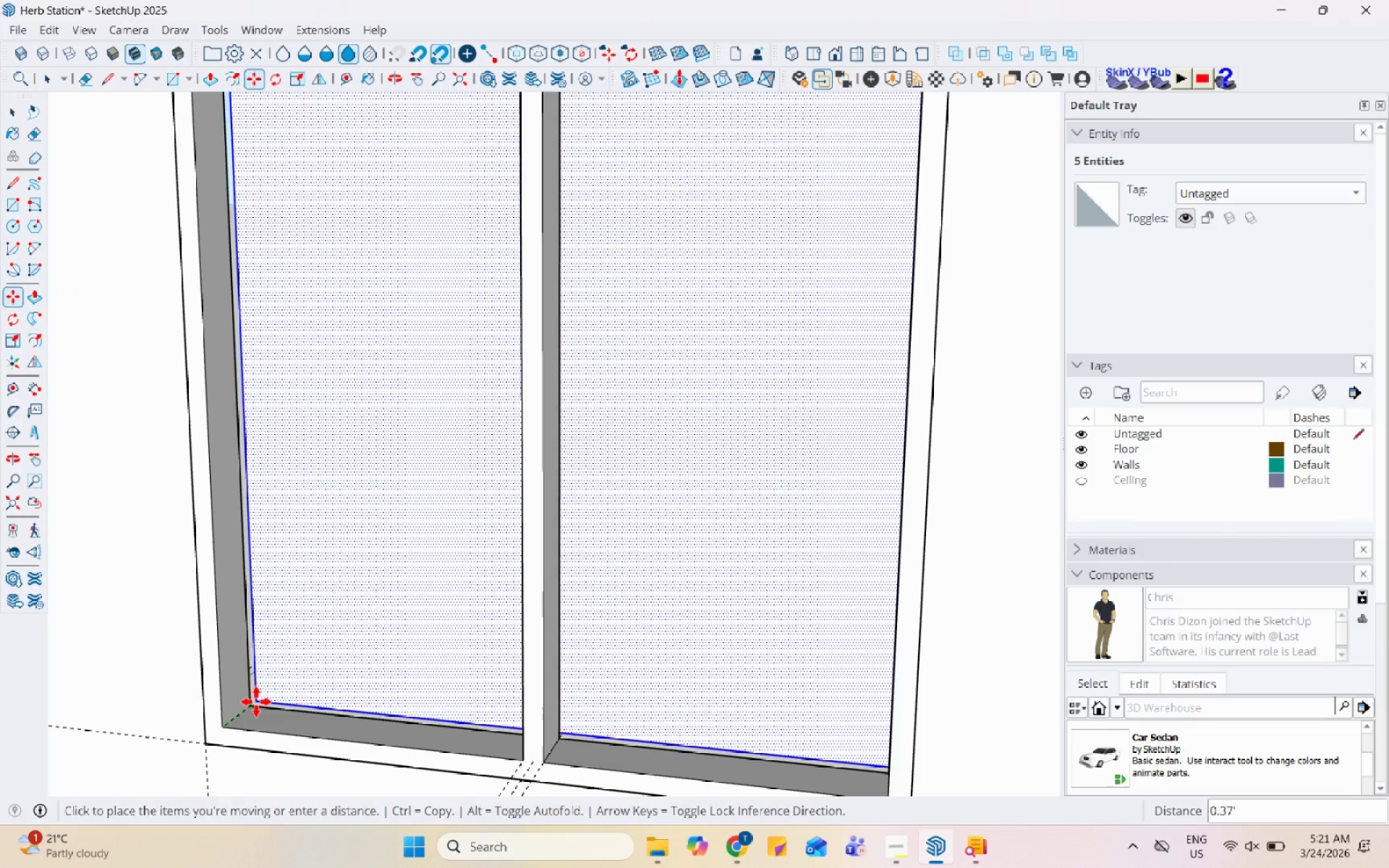 
left_click([249, 709])
 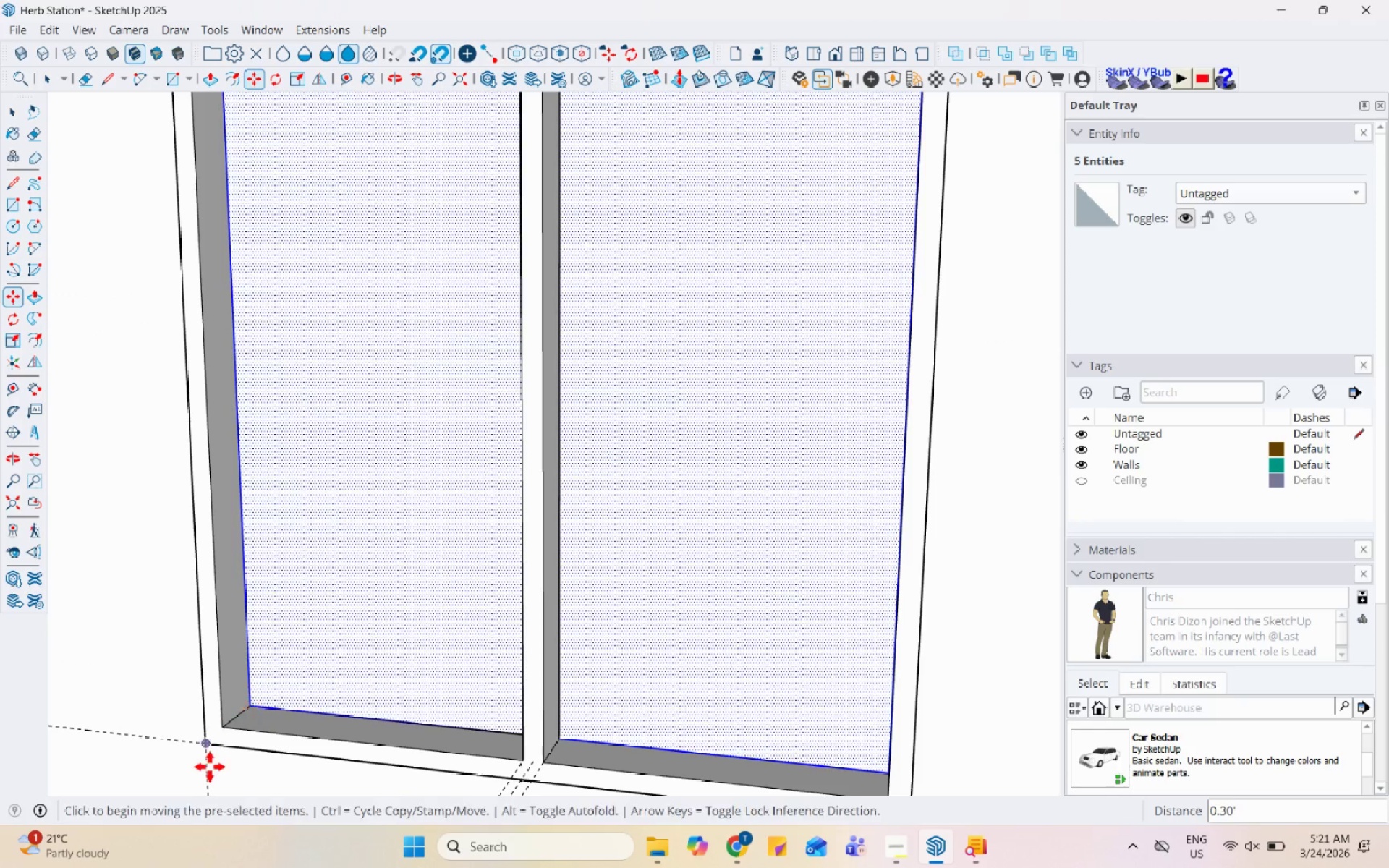 
scroll: coordinate [226, 752], scroll_direction: down, amount: 11.0
 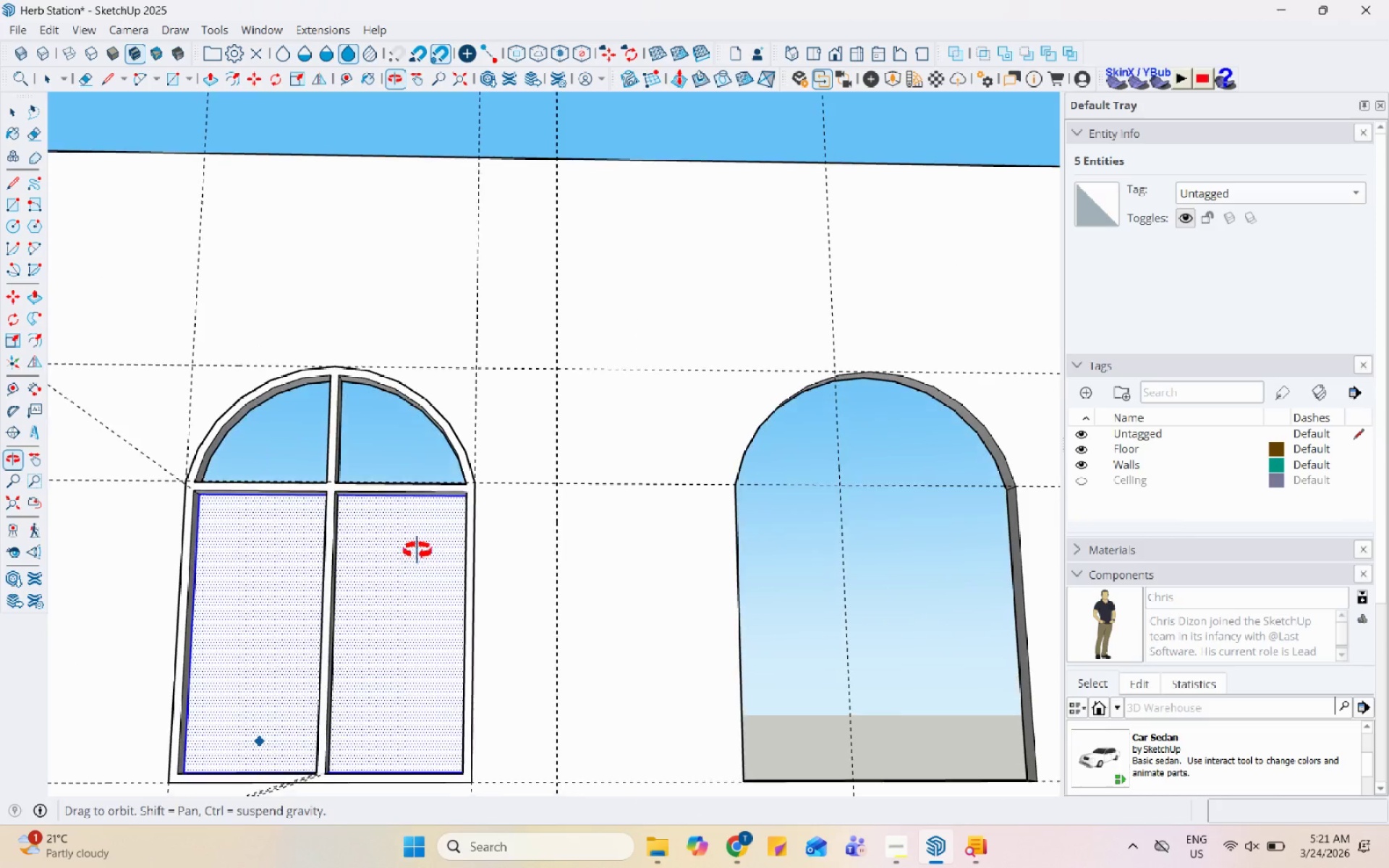 
key(Space)
 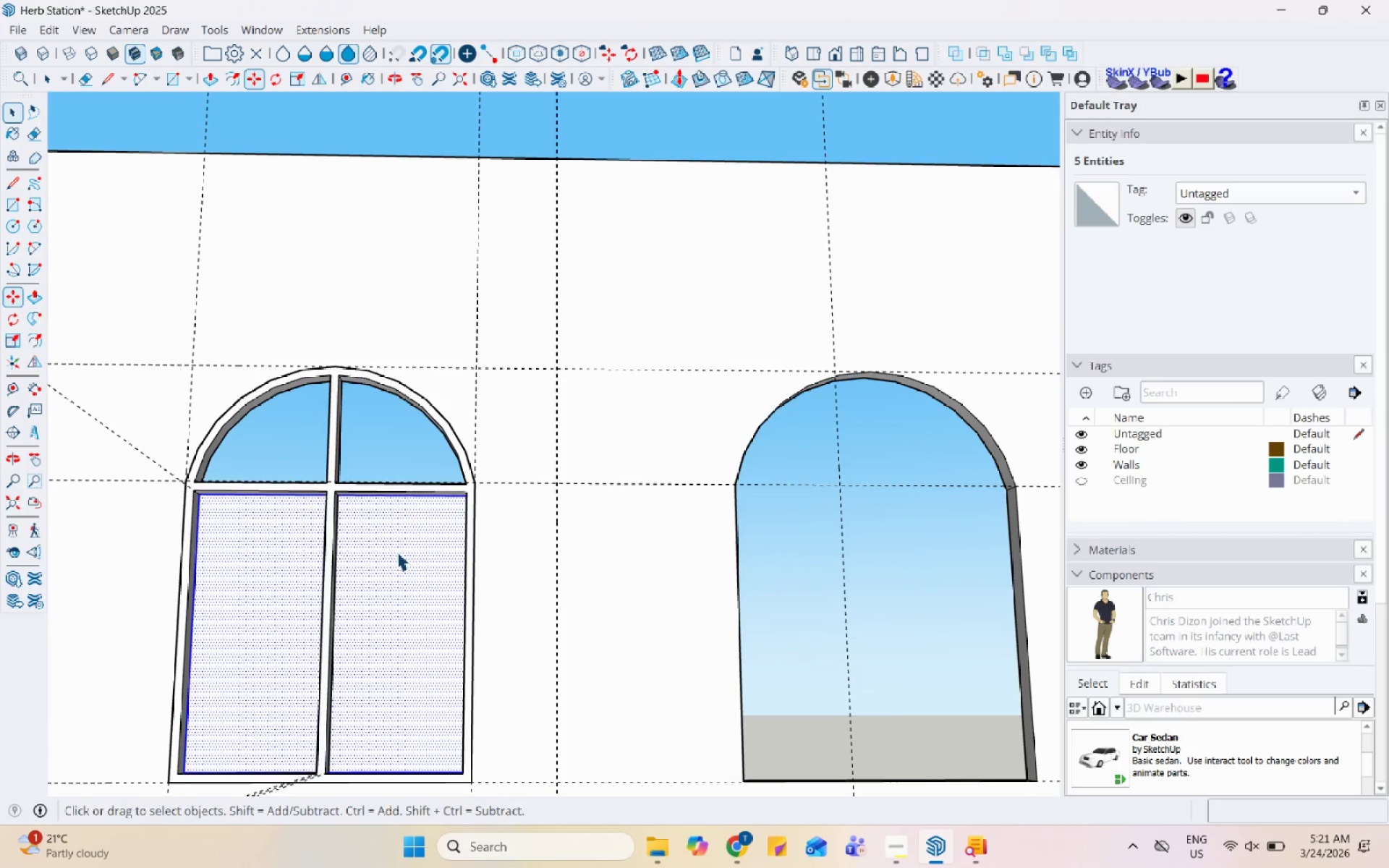 
right_click([396, 551])
 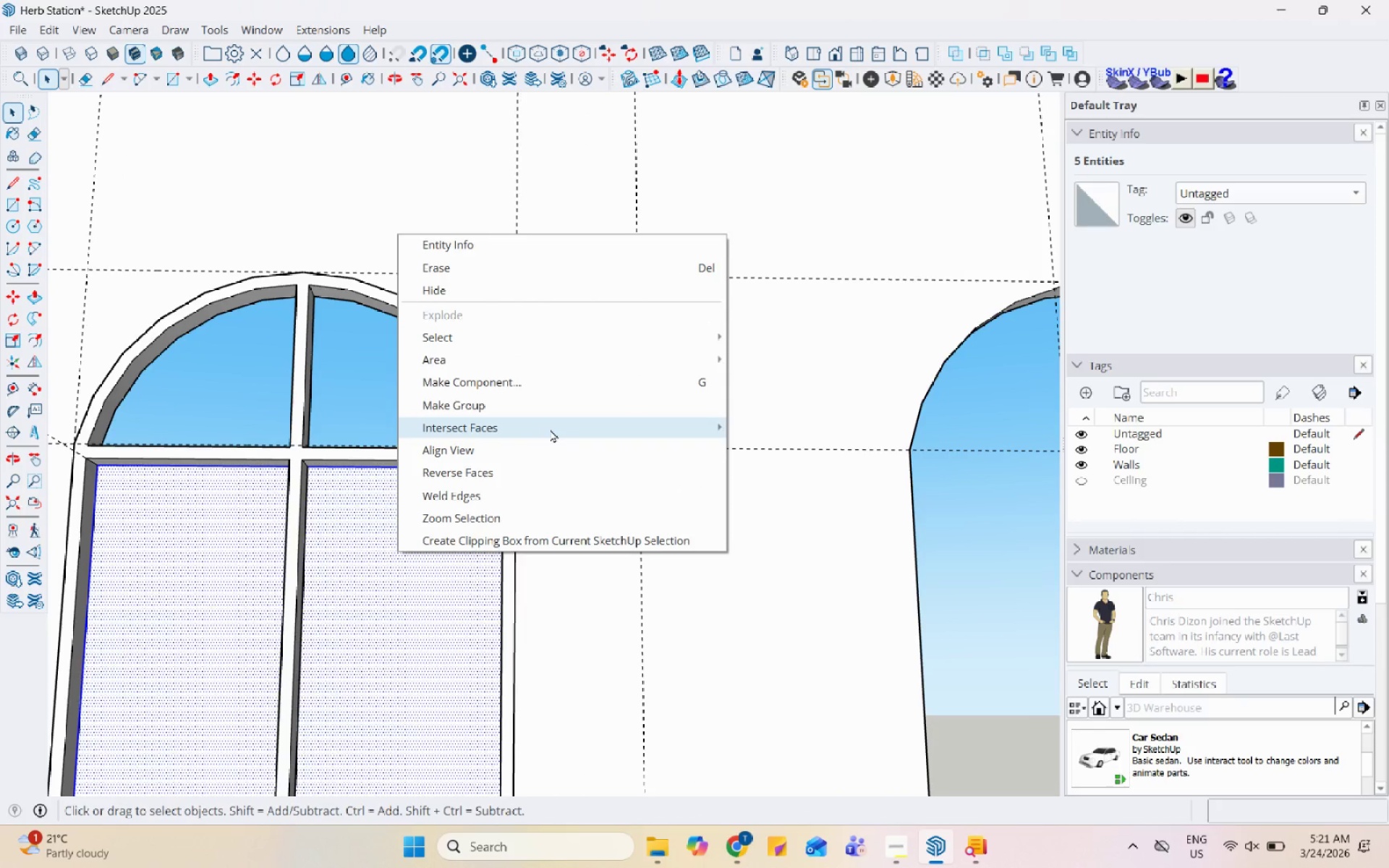 
scroll: coordinate [396, 551], scroll_direction: up, amount: 4.0
 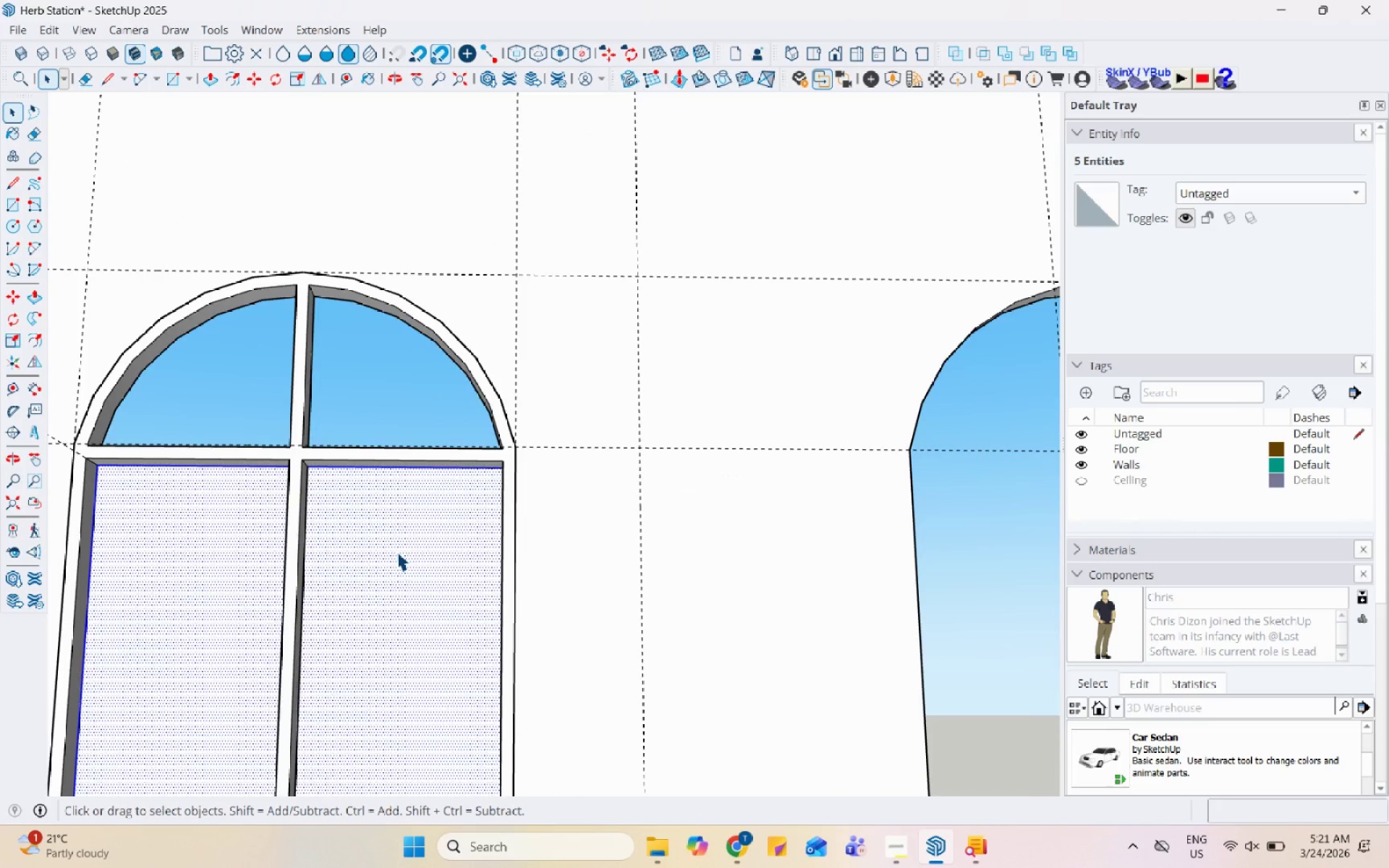 
left_click([559, 408])
 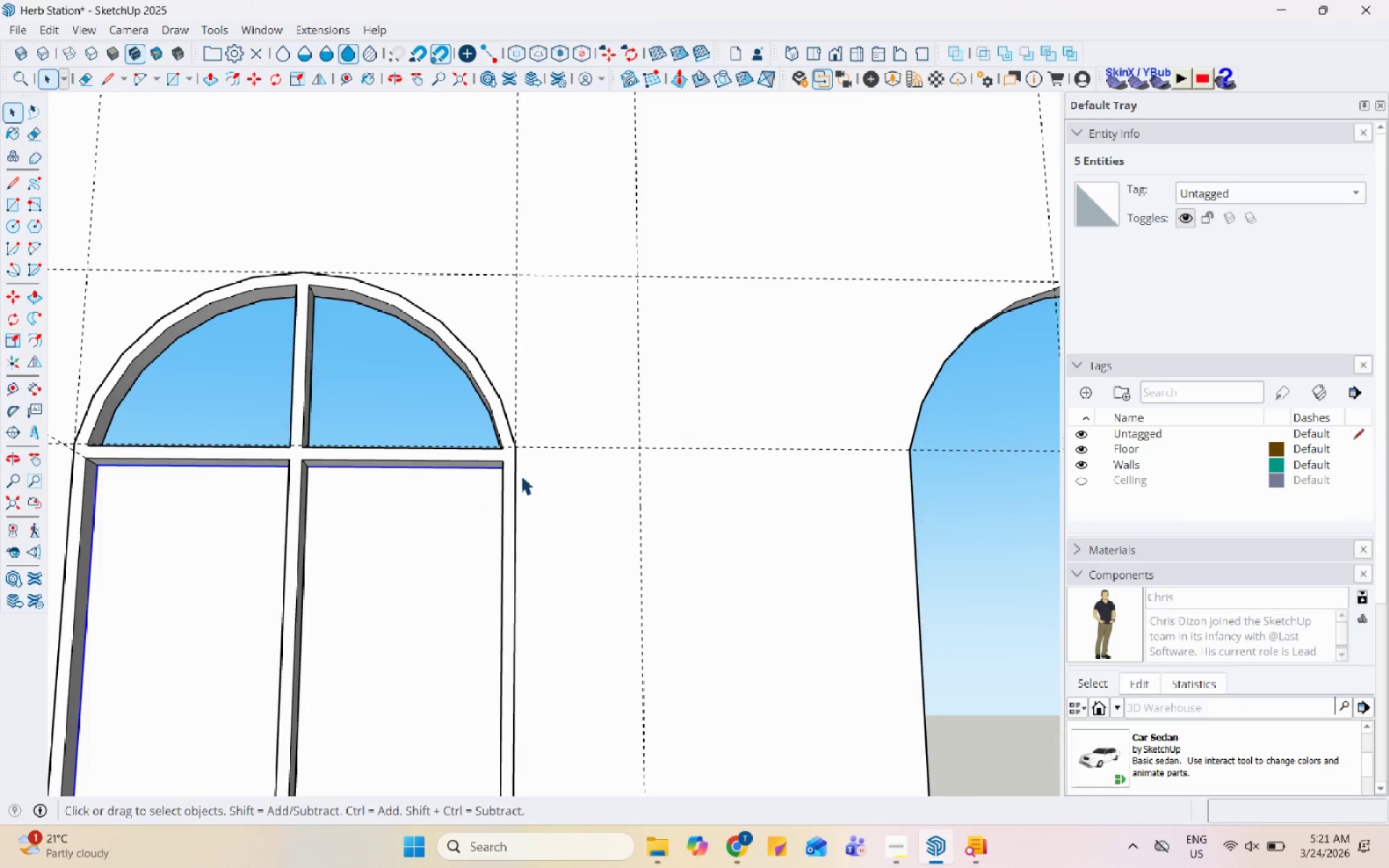 
scroll: coordinate [519, 481], scroll_direction: up, amount: 1.0
 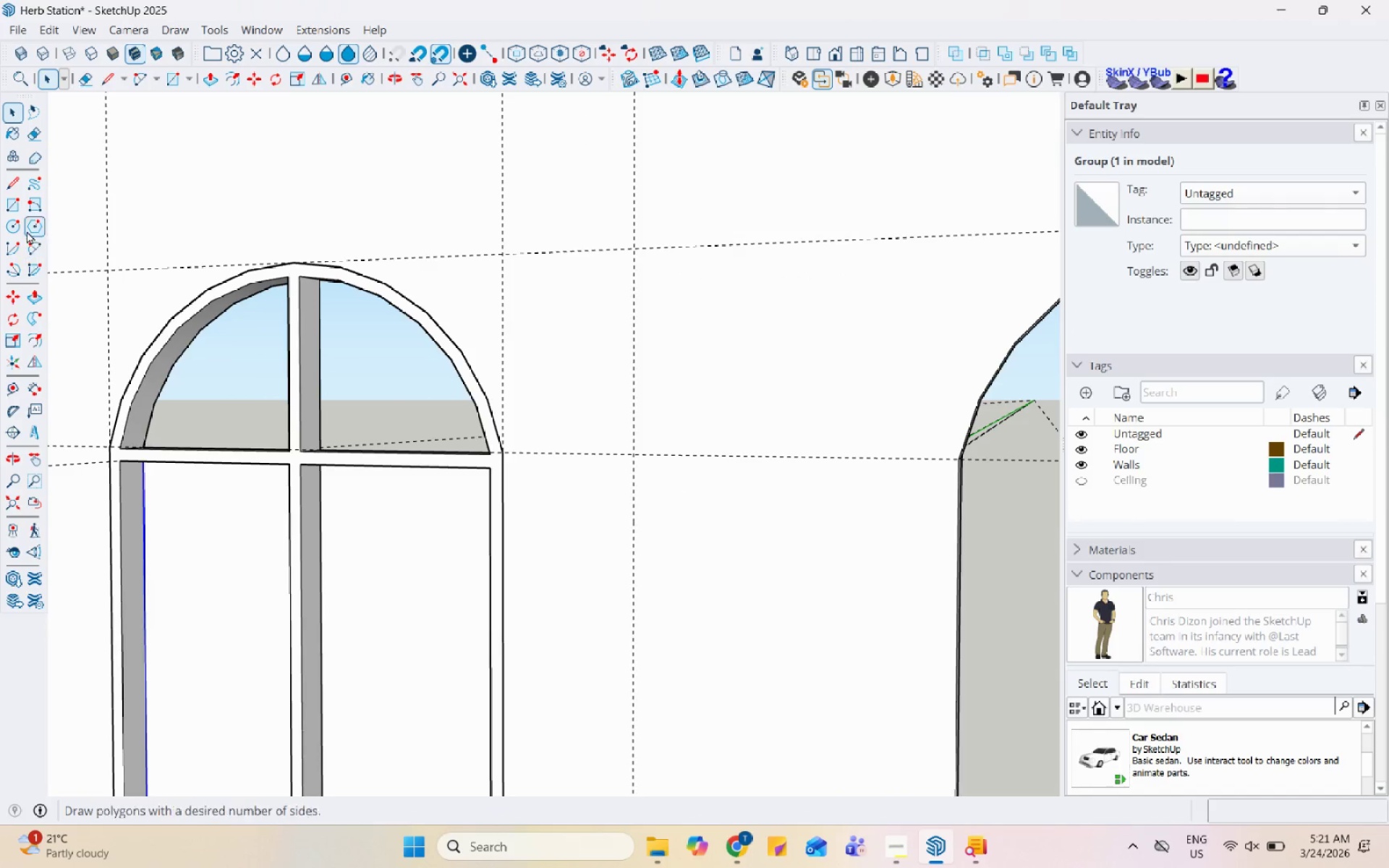 
left_click_drag(start_coordinate=[17, 182], to_coordinate=[22, 182])
 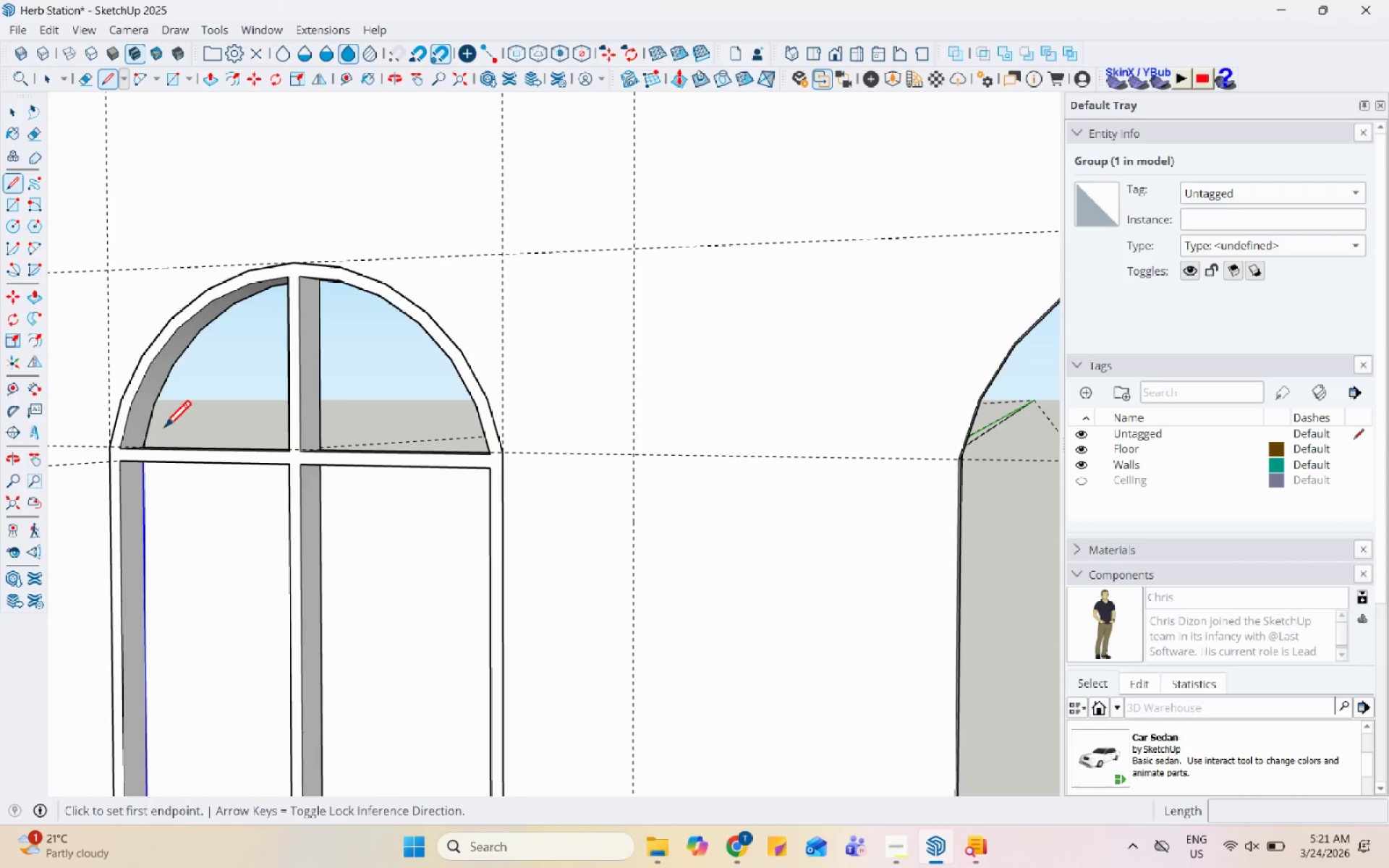 
scroll: coordinate [60, 398], scroll_direction: up, amount: 12.0
 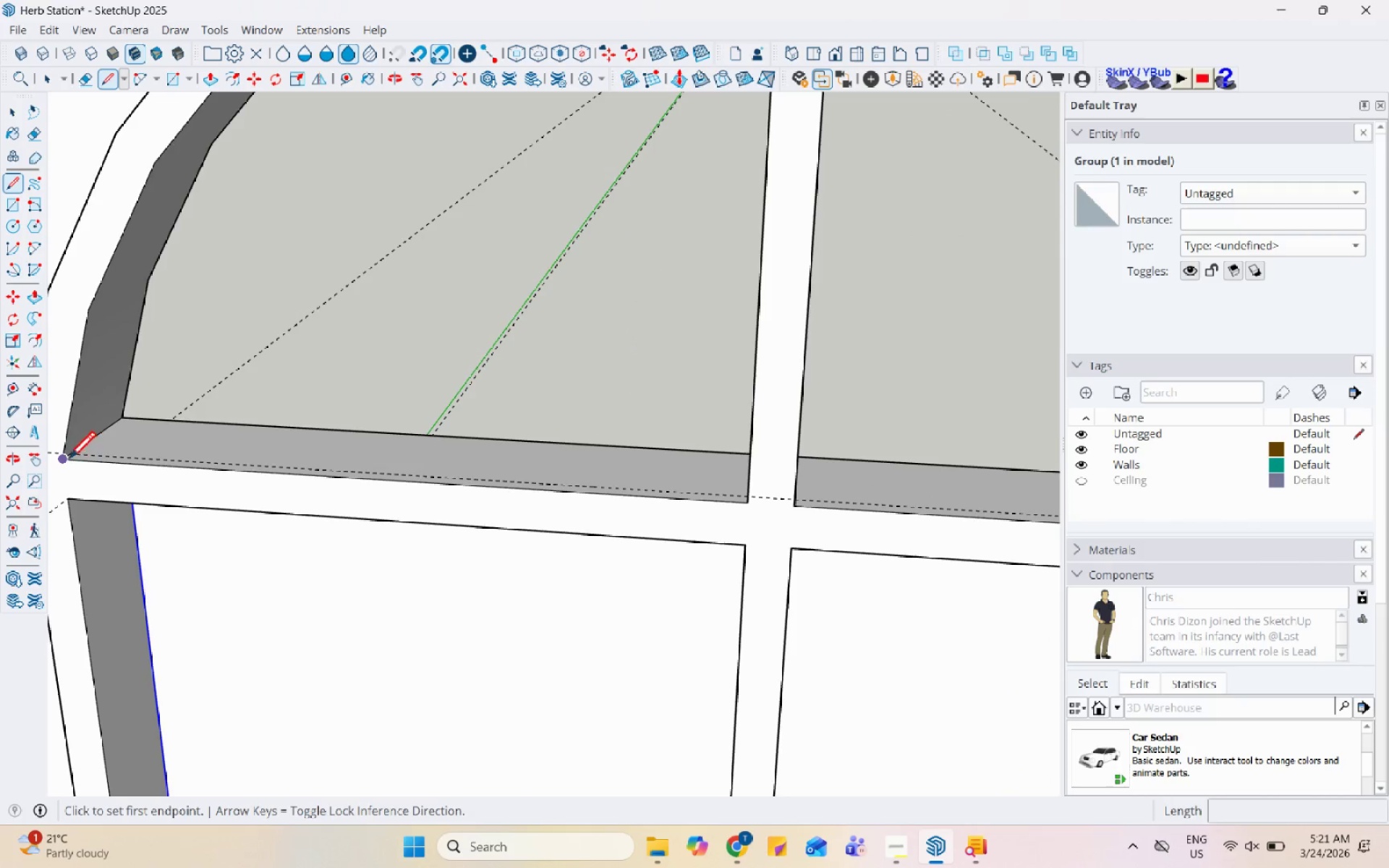 
left_click_drag(start_coordinate=[68, 461], to_coordinate=[82, 464])
 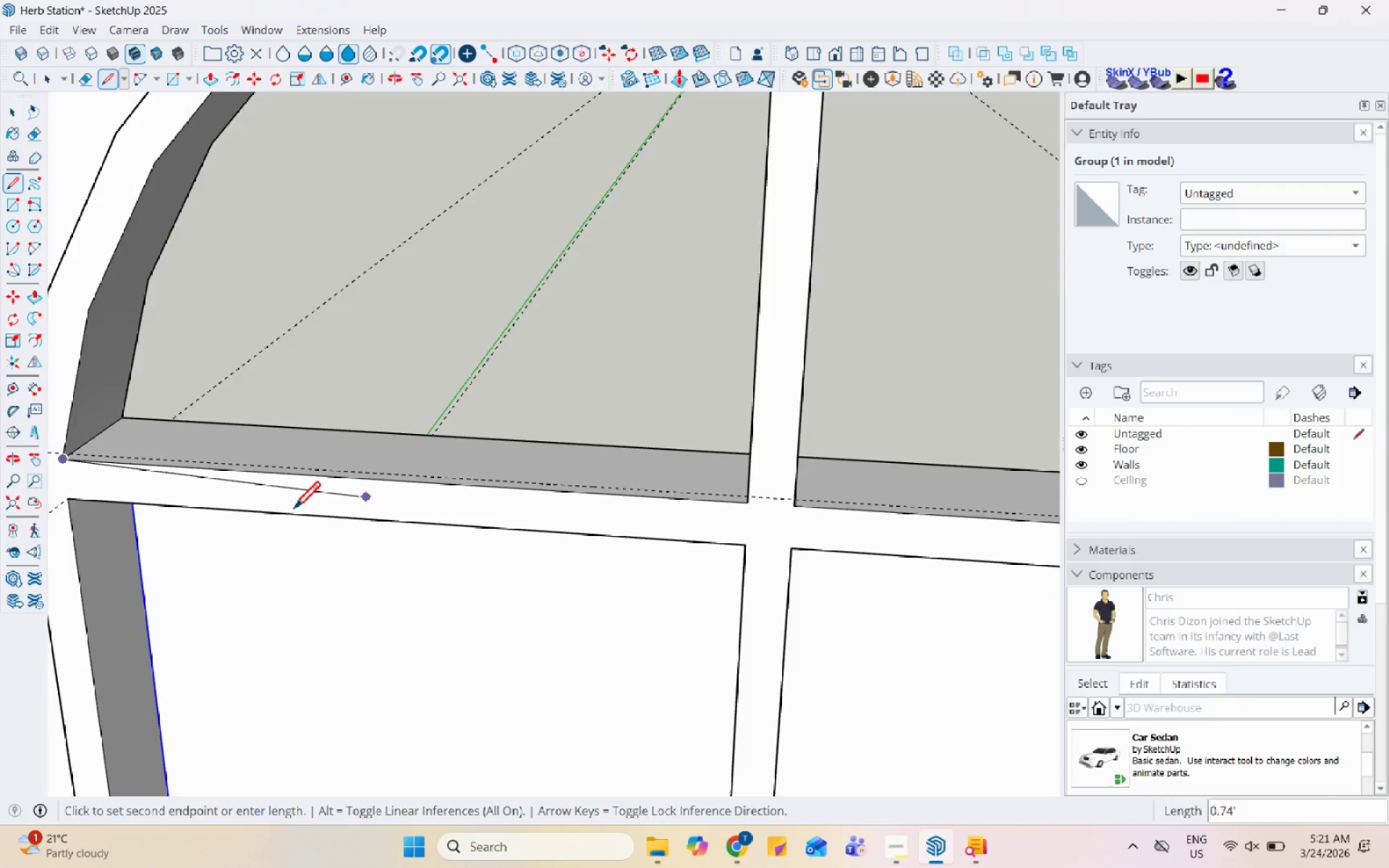 
scroll: coordinate [253, 507], scroll_direction: down, amount: 7.0
 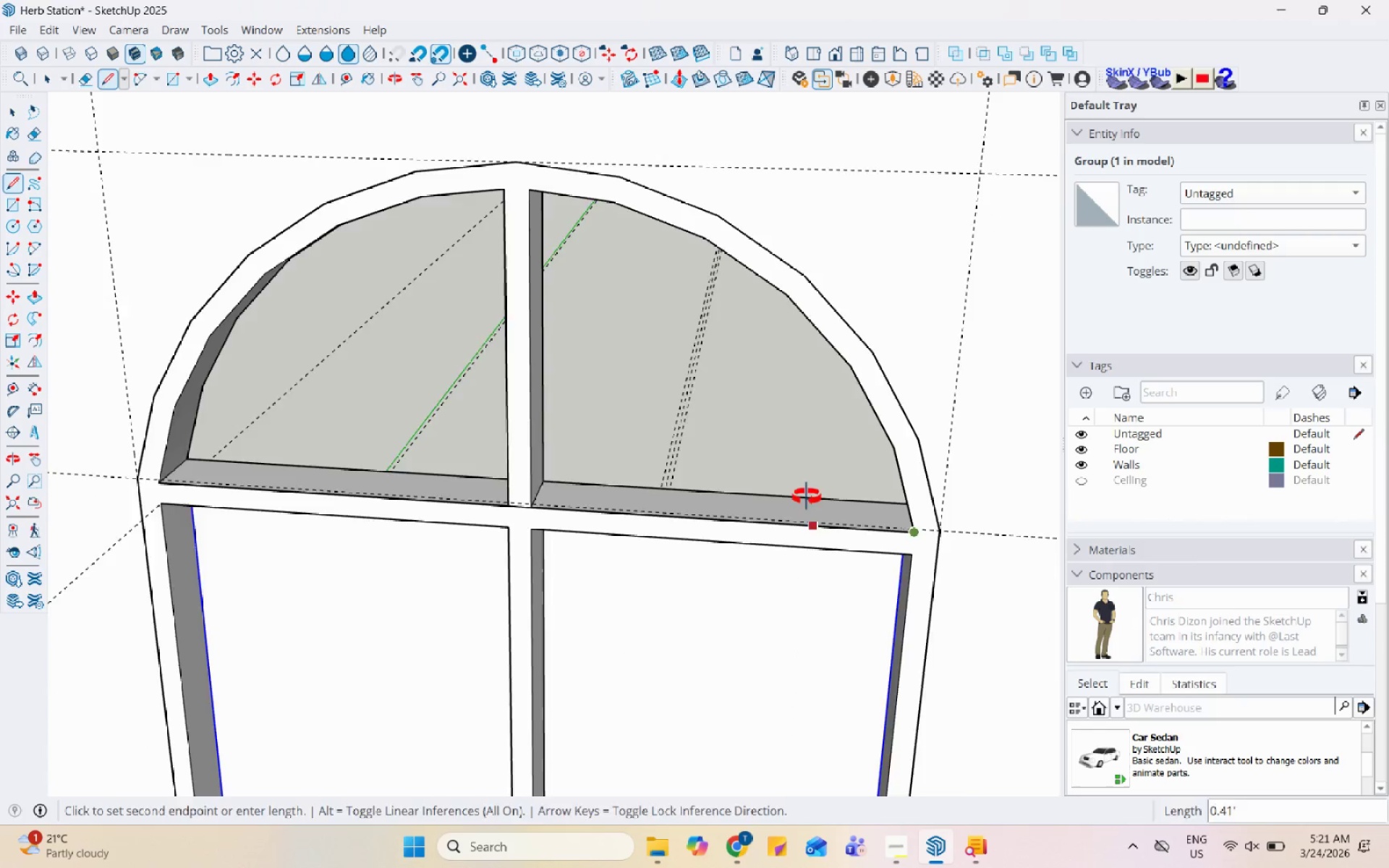 
key(Escape)
 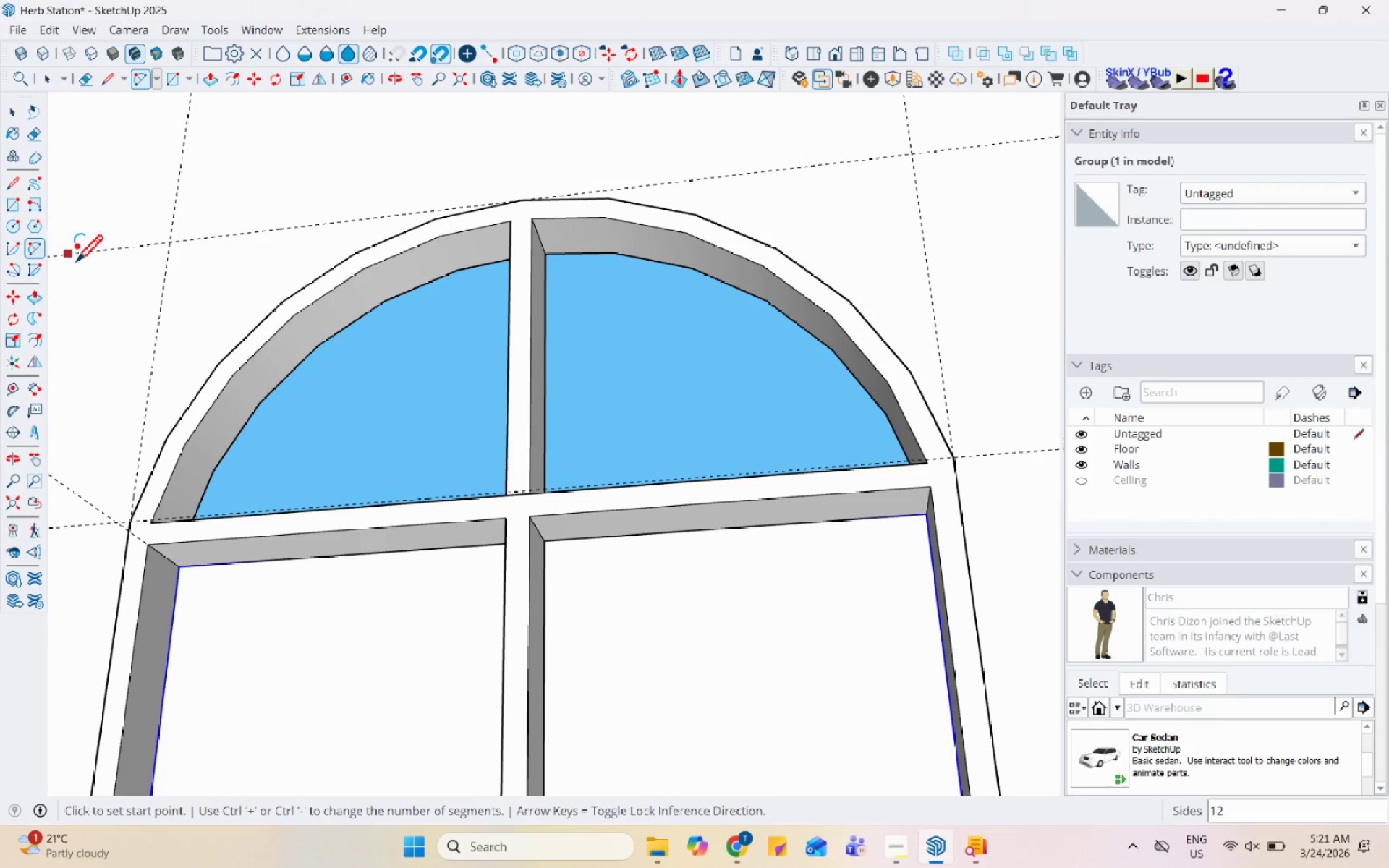 
left_click_drag(start_coordinate=[156, 527], to_coordinate=[160, 527])
 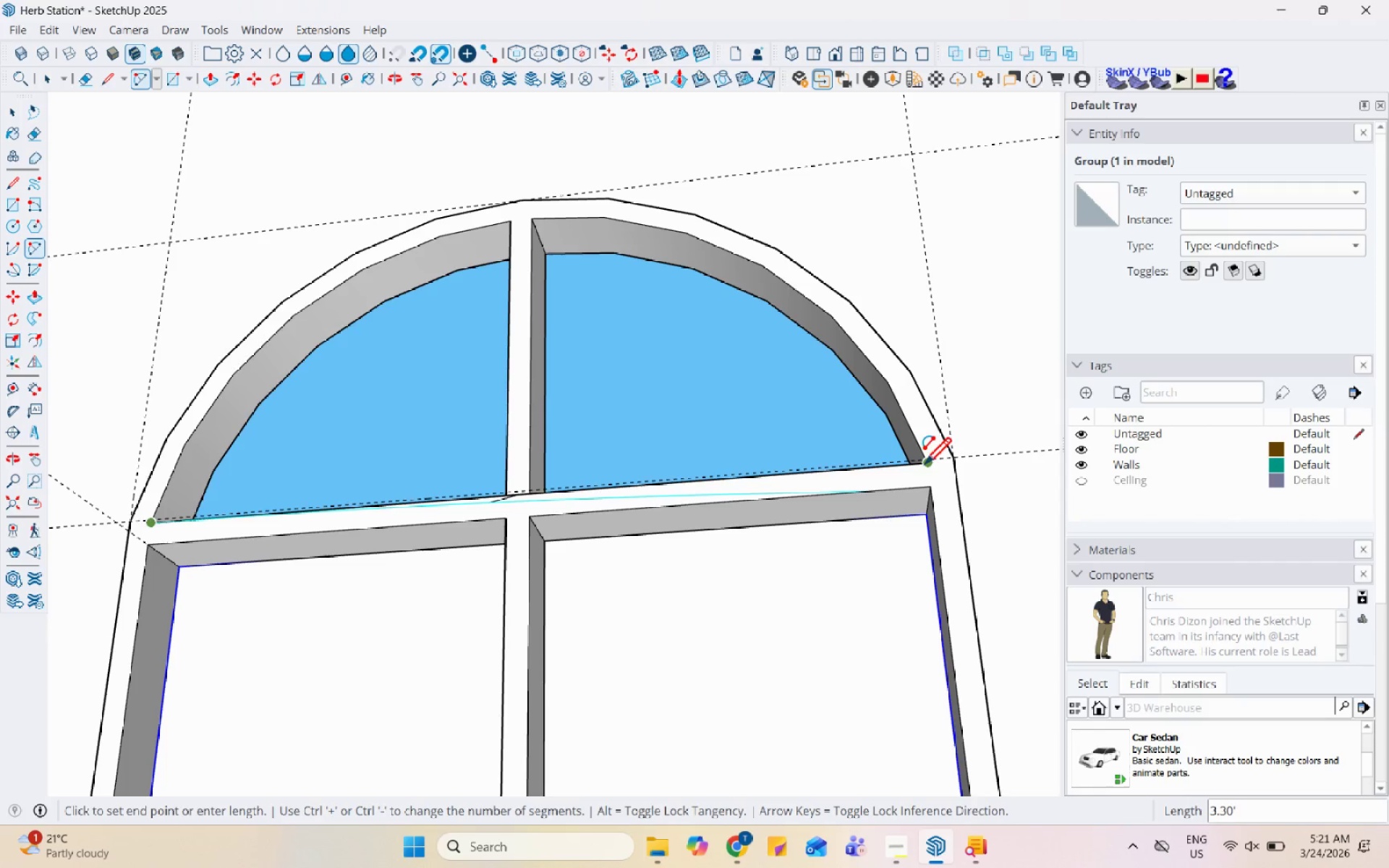 
left_click([930, 465])
 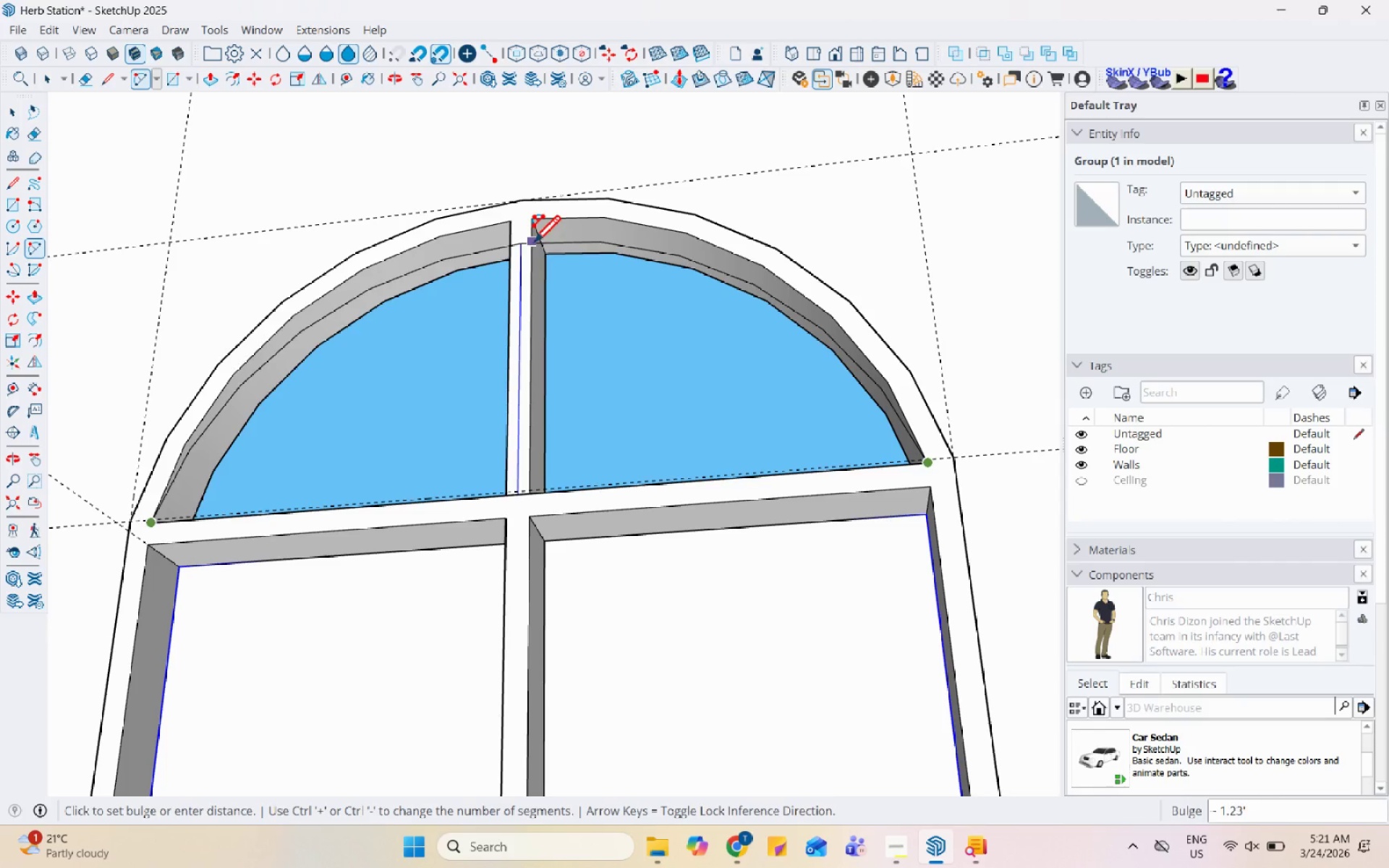 
left_click([529, 223])
 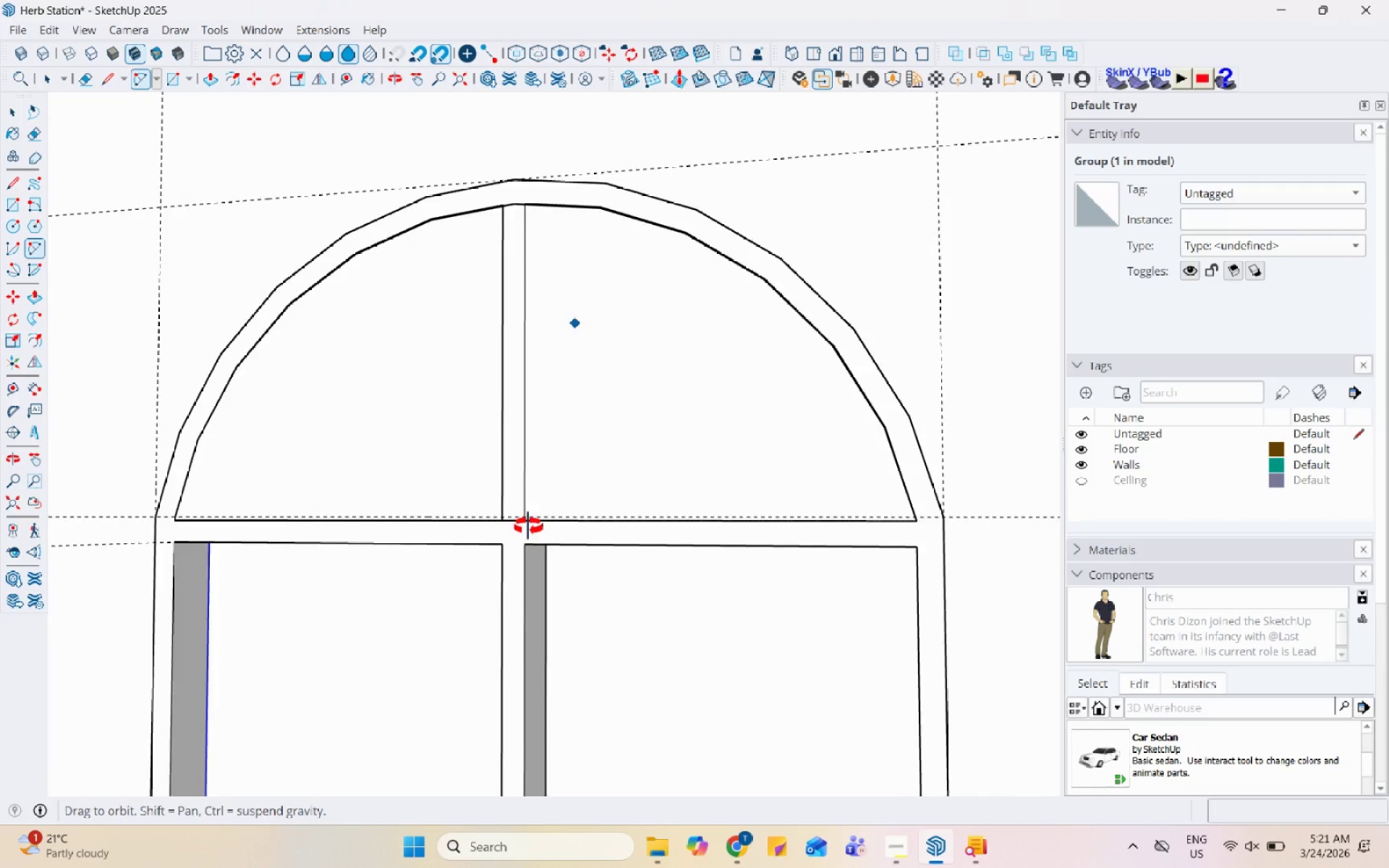 
key(Space)
 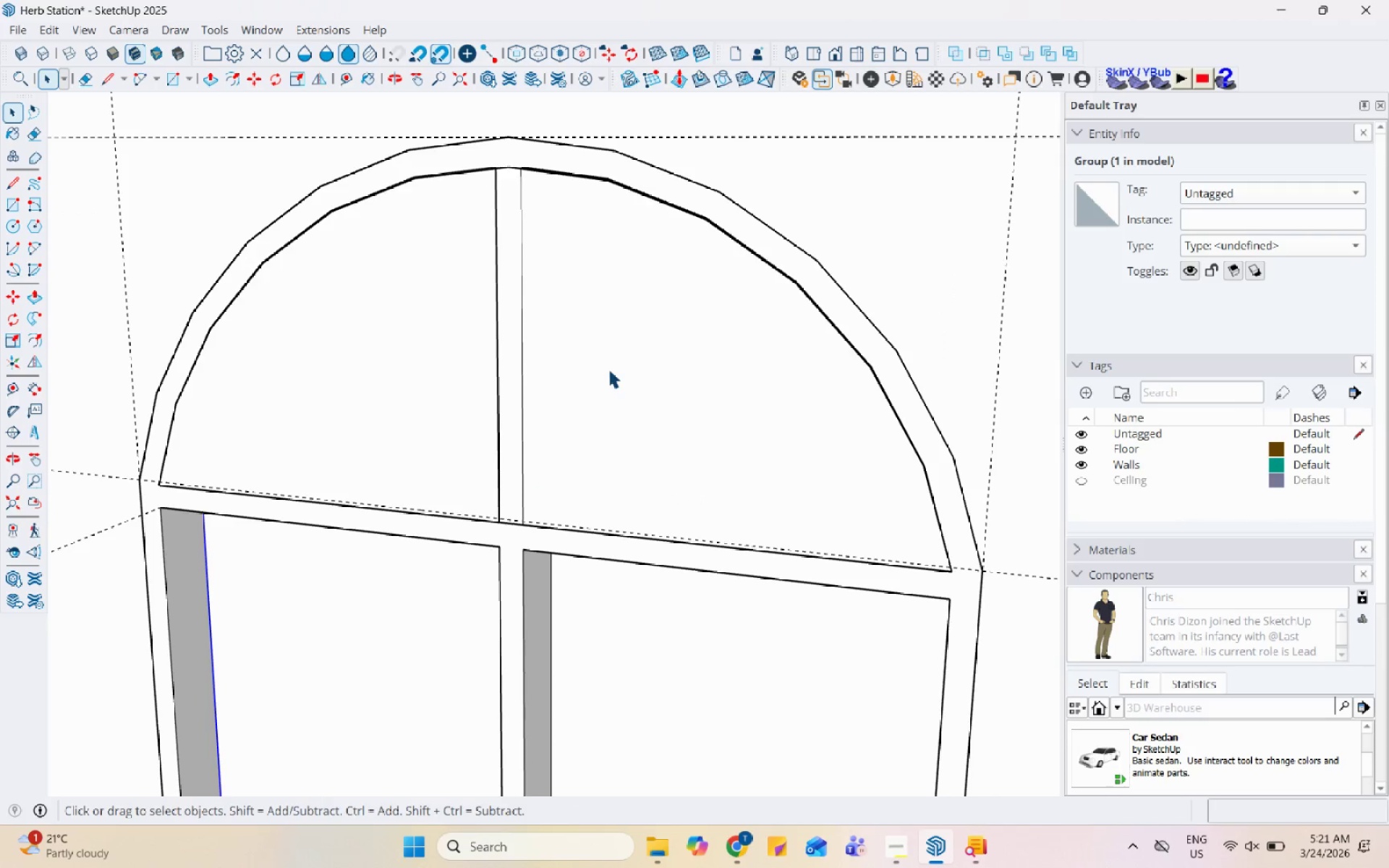 
double_click([608, 369])
 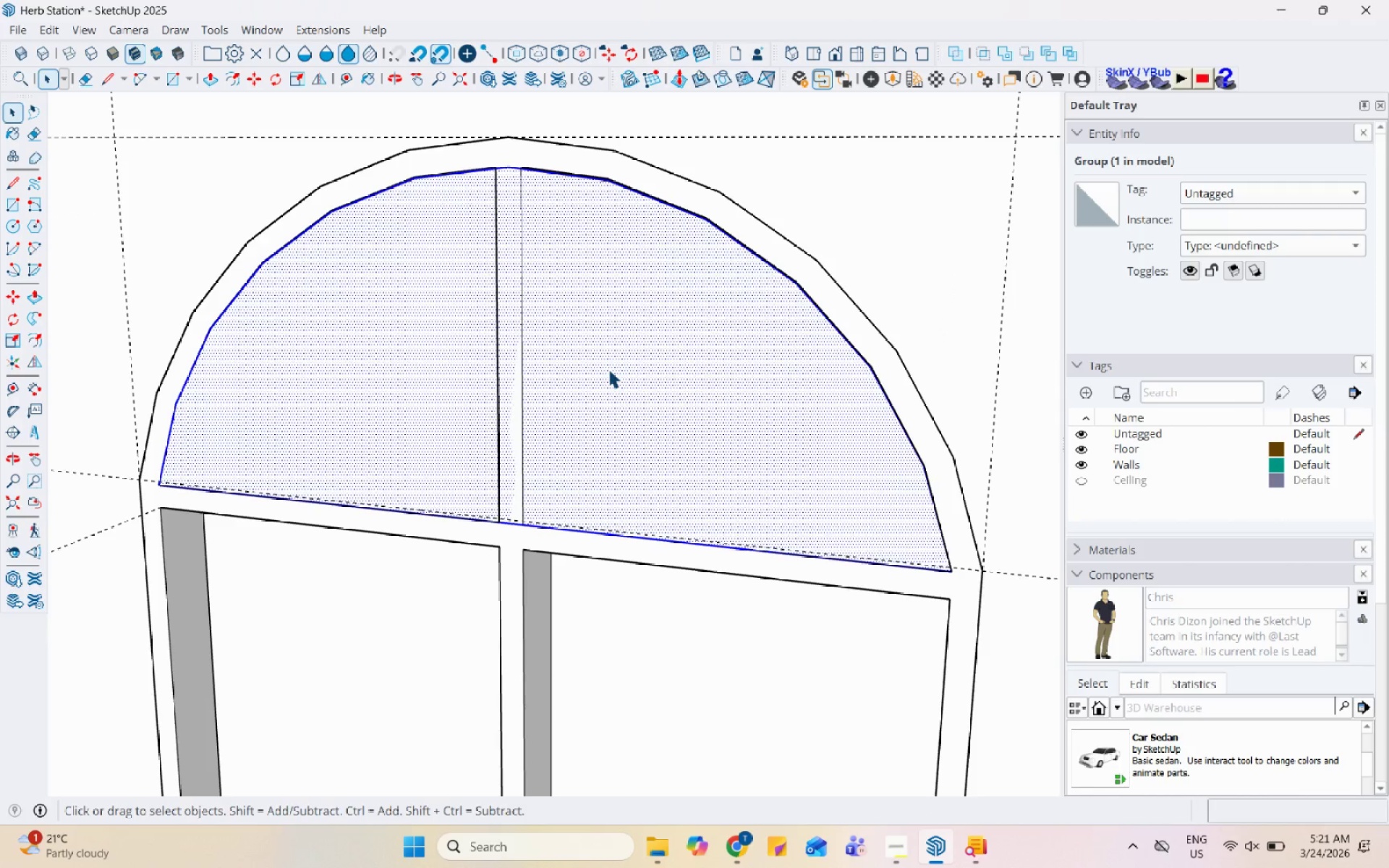 
scroll: coordinate [510, 593], scroll_direction: up, amount: 1.0
 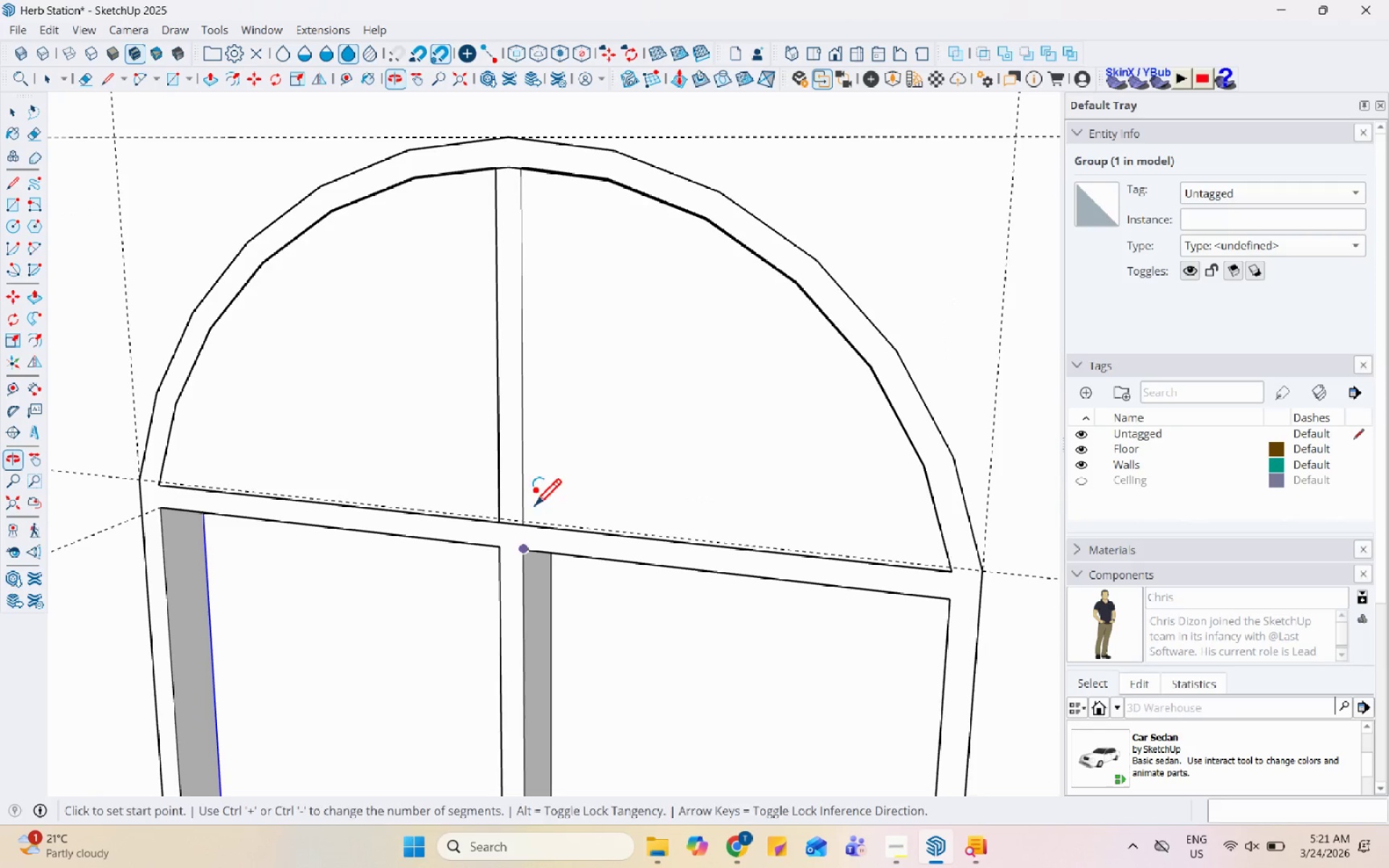 
right_click([608, 369])
 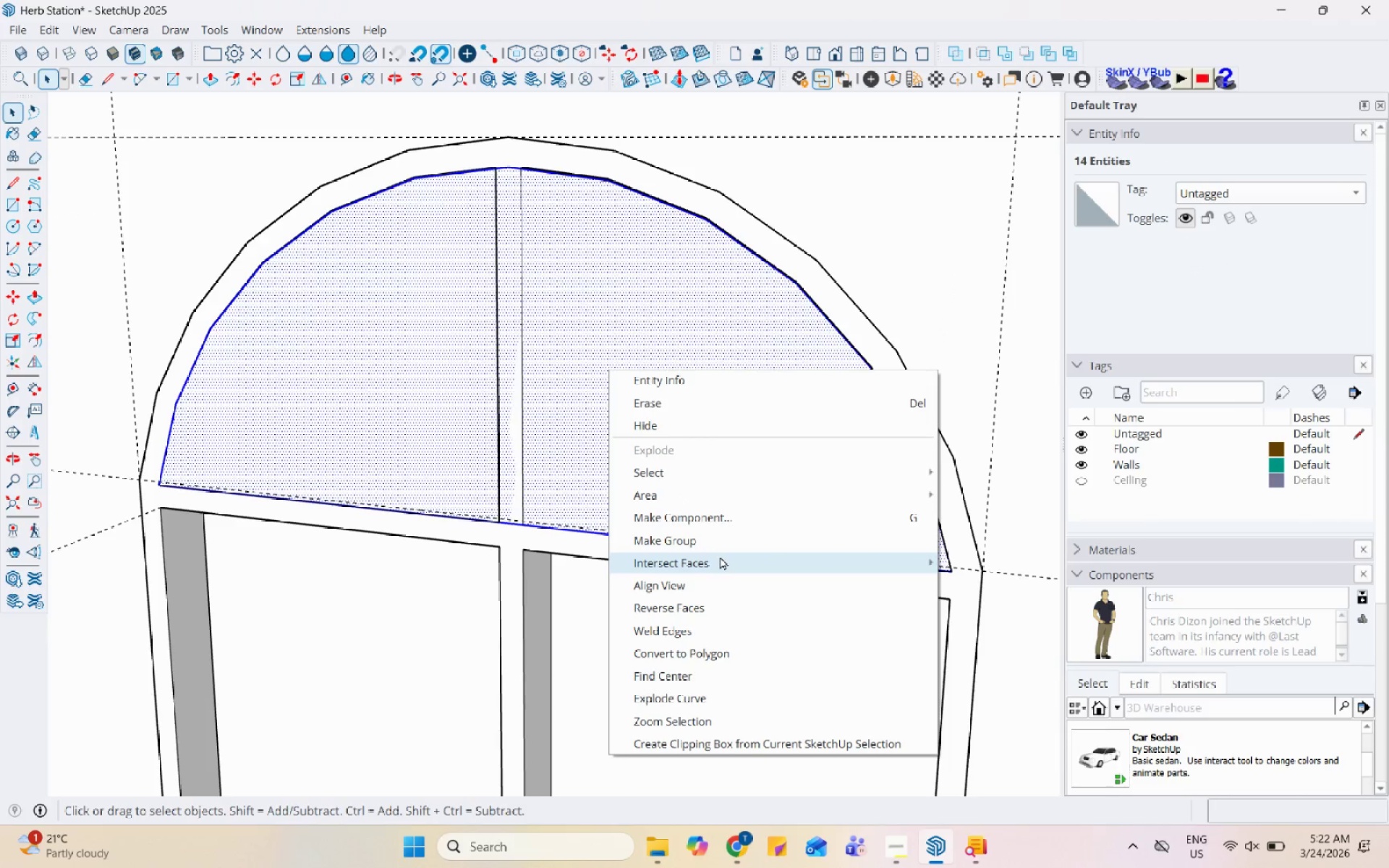 
left_click([723, 541])
 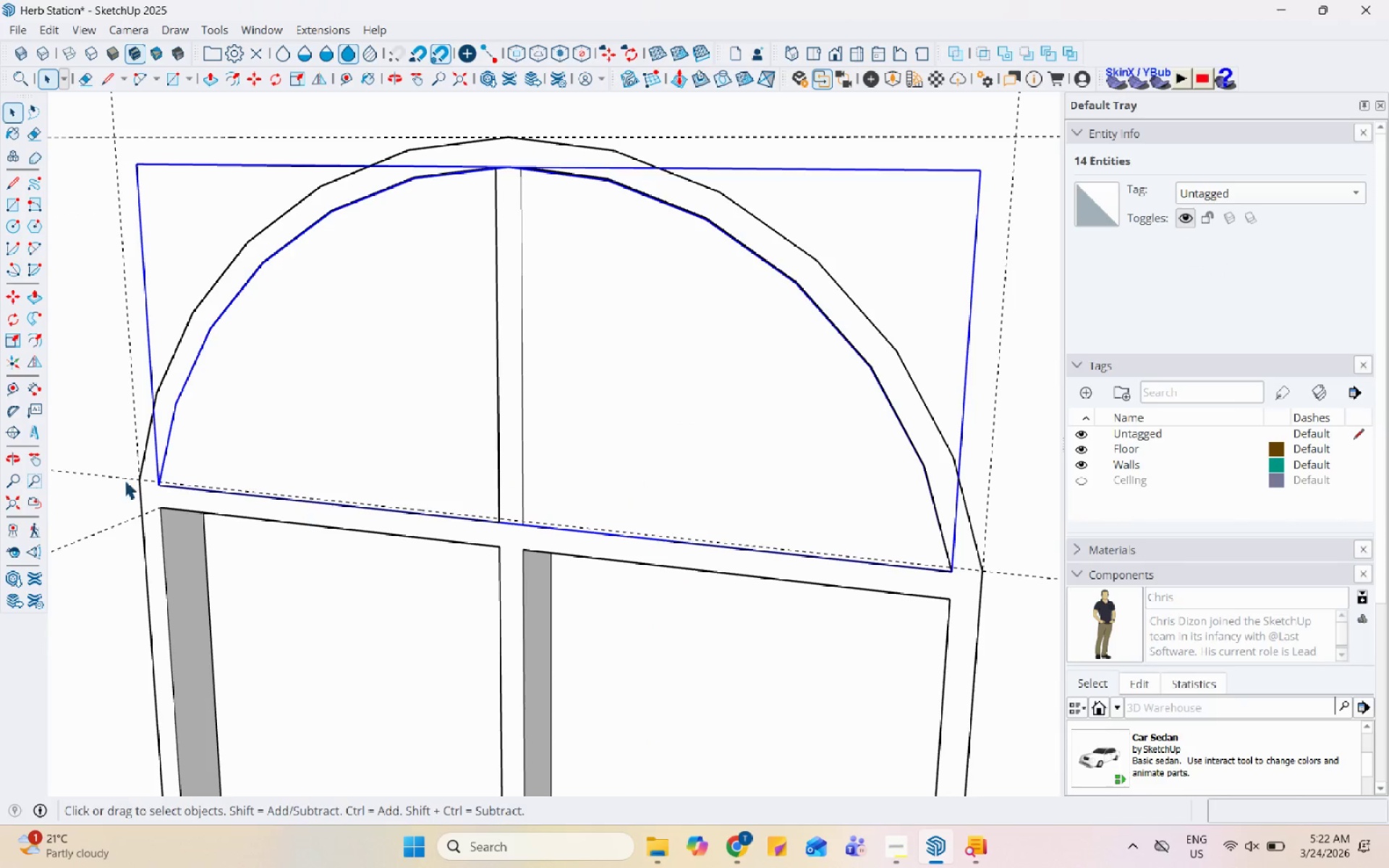 
scroll: coordinate [131, 459], scroll_direction: up, amount: 4.0
 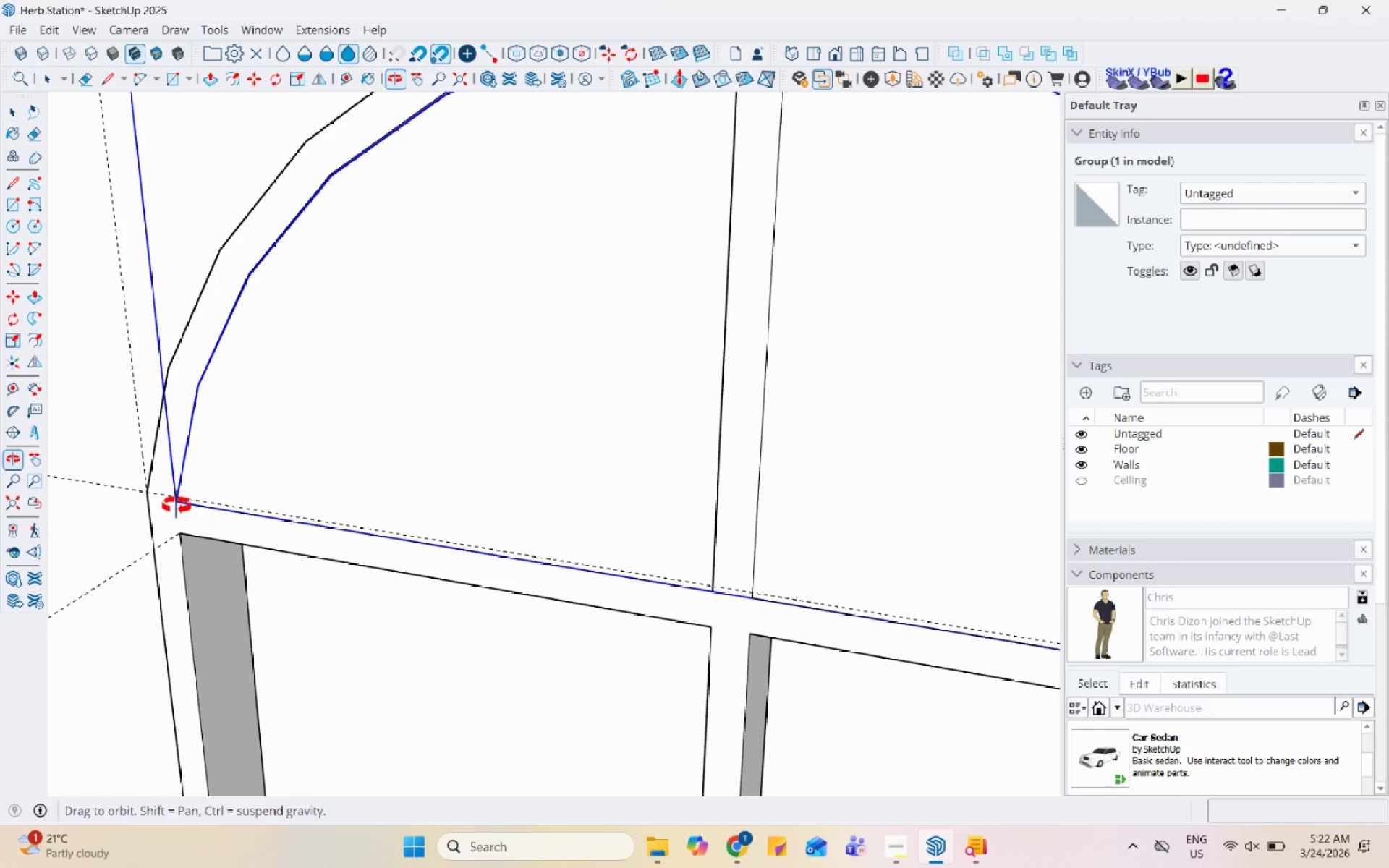 
key(M)
 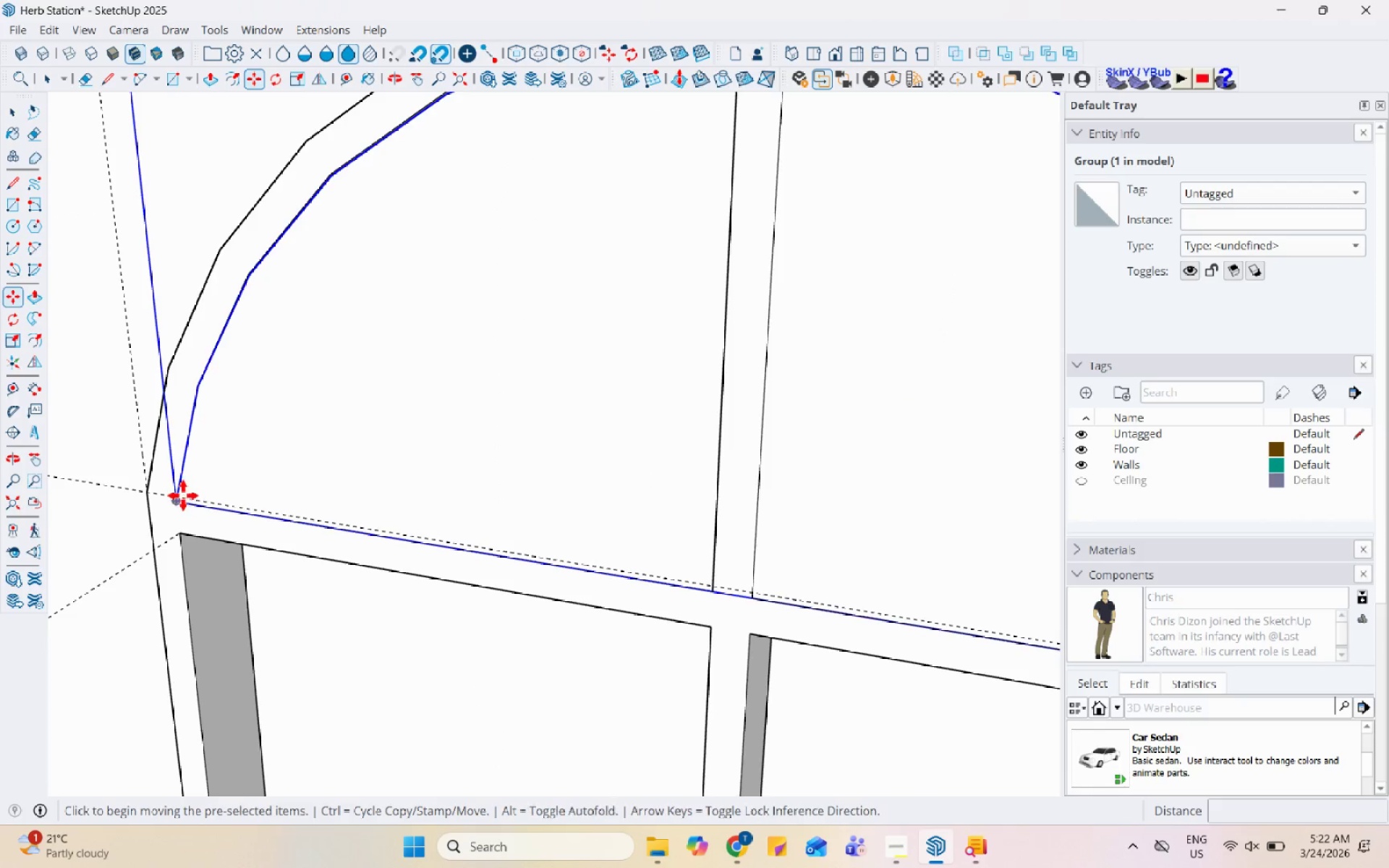 
left_click([183, 495])
 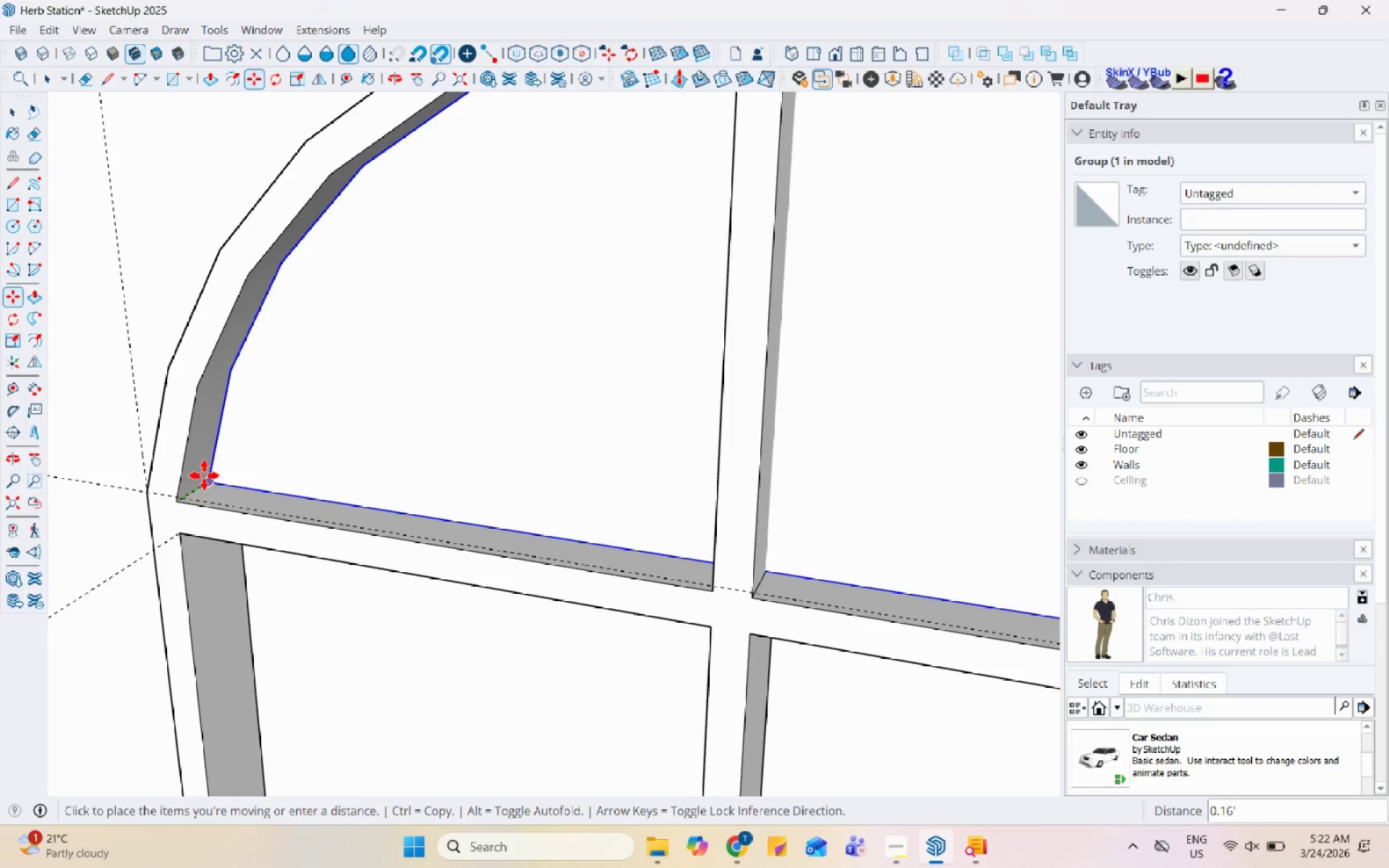 
left_click([204, 475])
 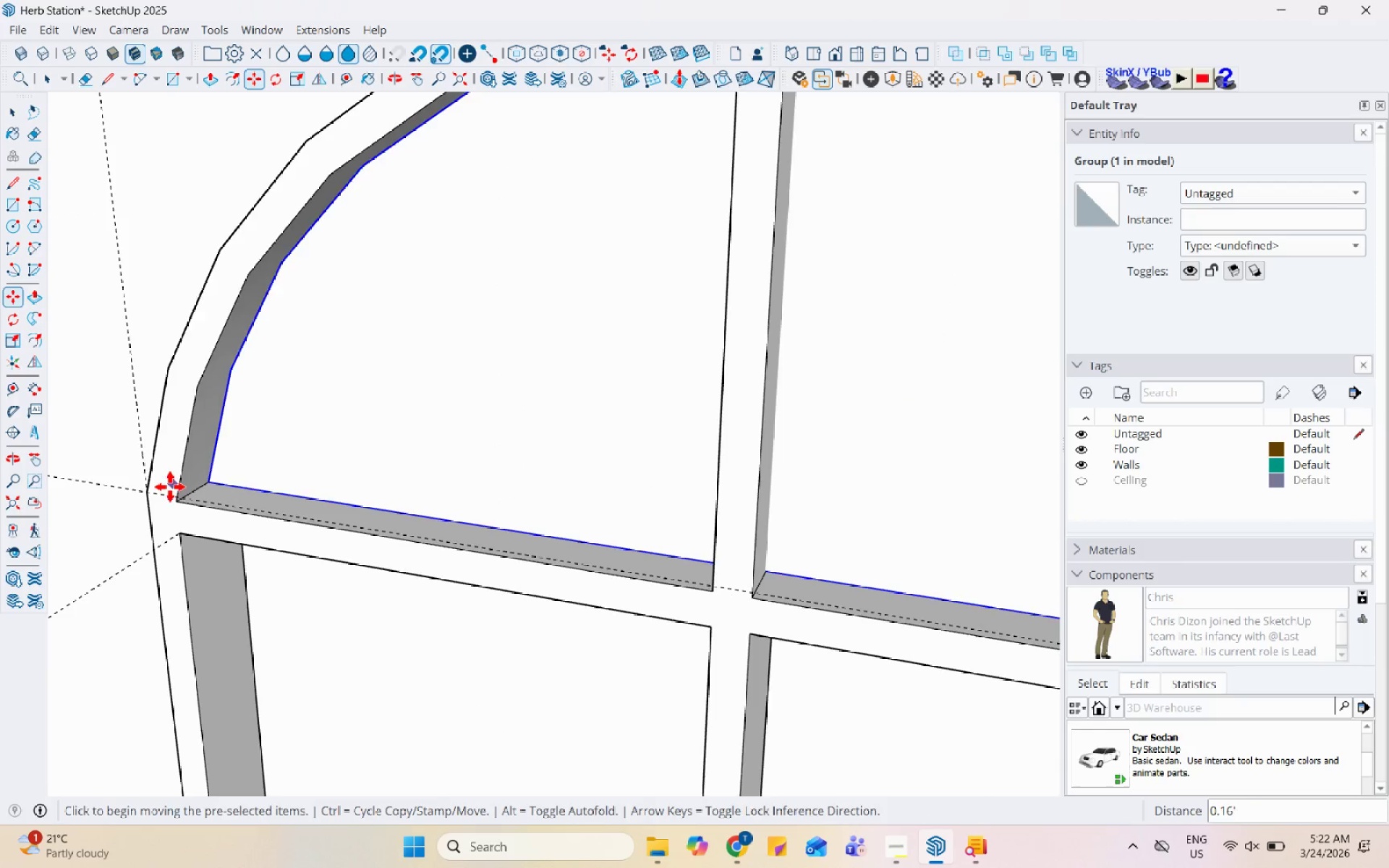 
key(Space)
 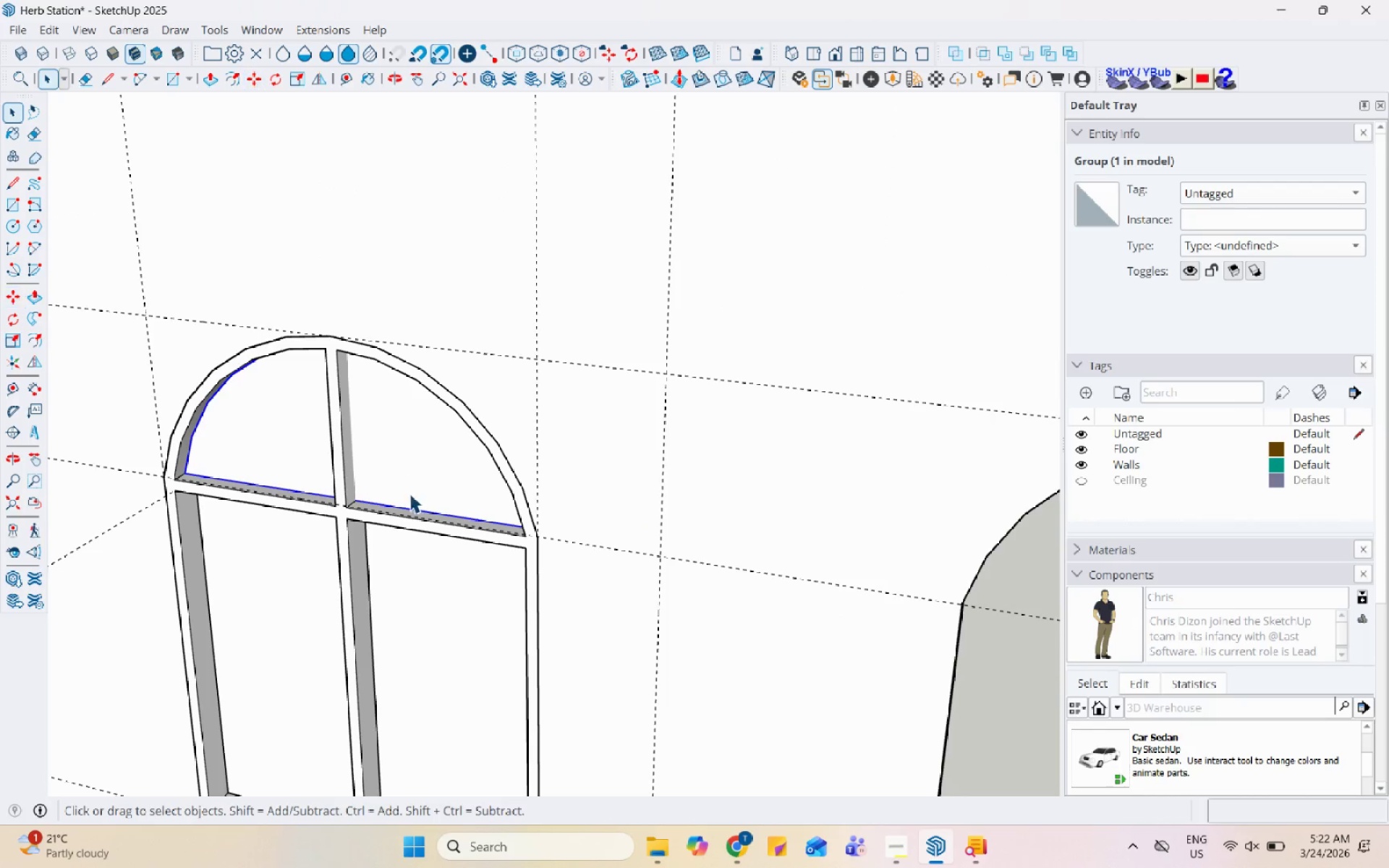 
scroll: coordinate [180, 458], scroll_direction: down, amount: 13.0
 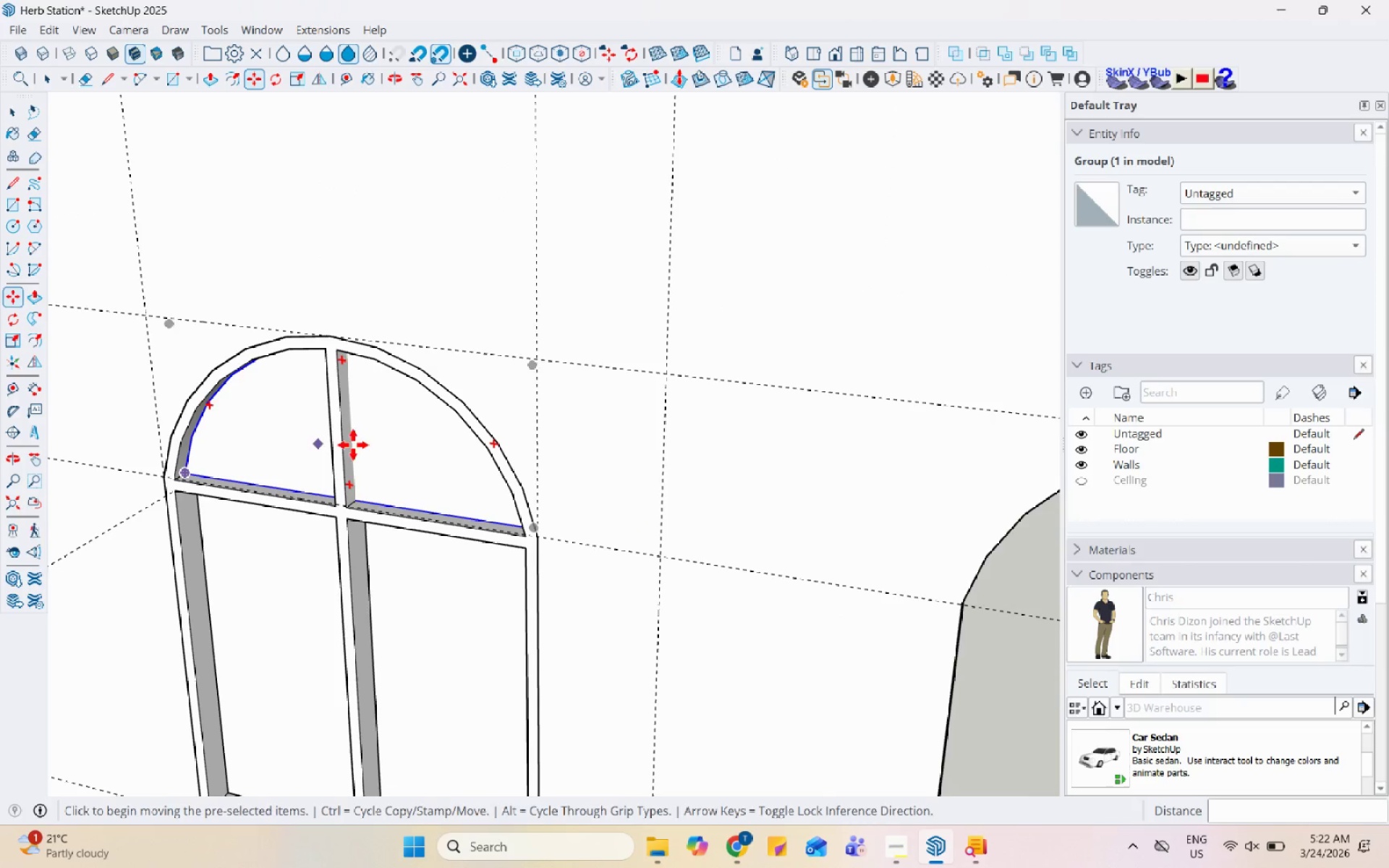 
hold_key(key=ShiftLeft, duration=1.51)
left_click([407, 574])
 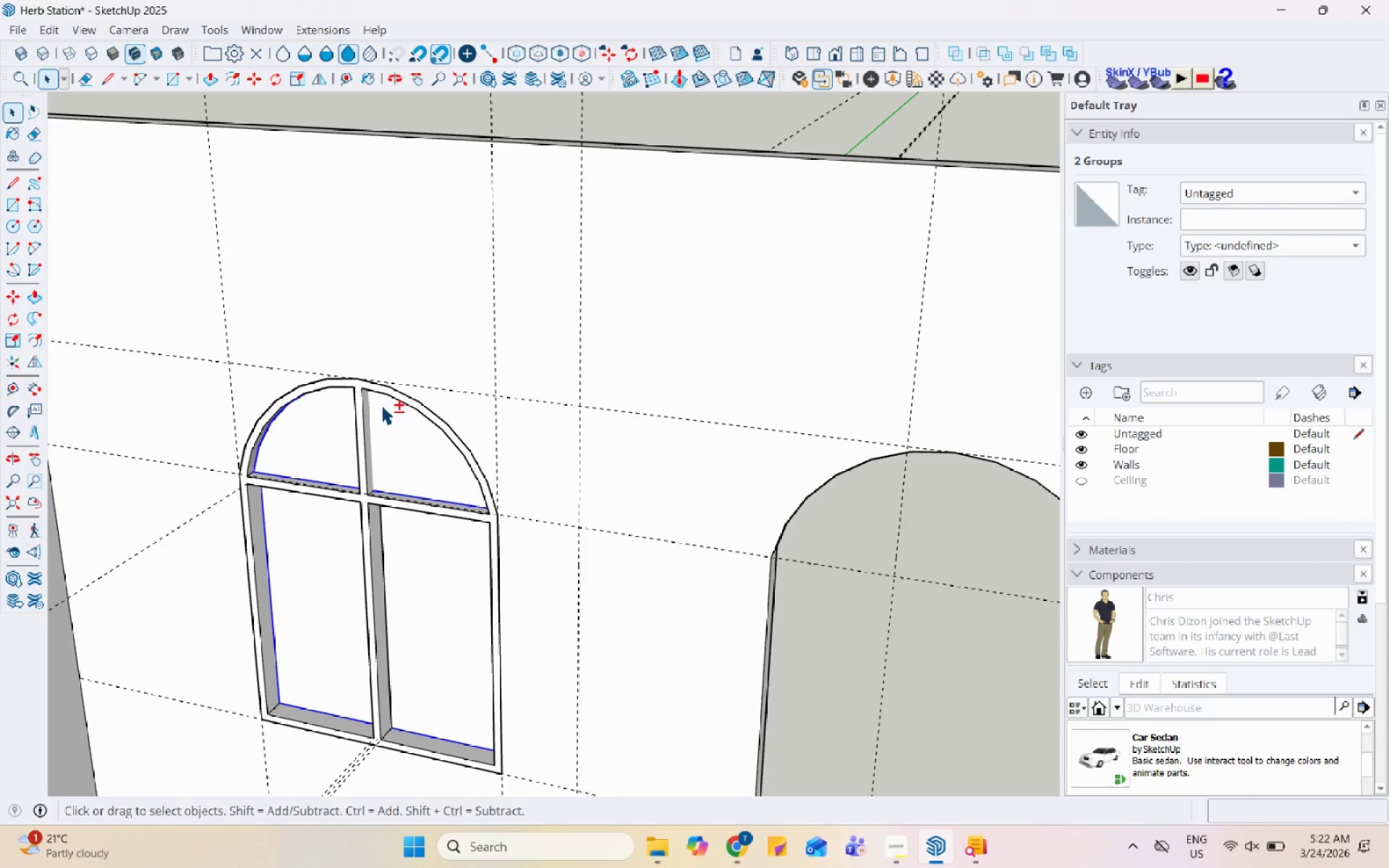 
scroll: coordinate [415, 465], scroll_direction: down, amount: 4.0
 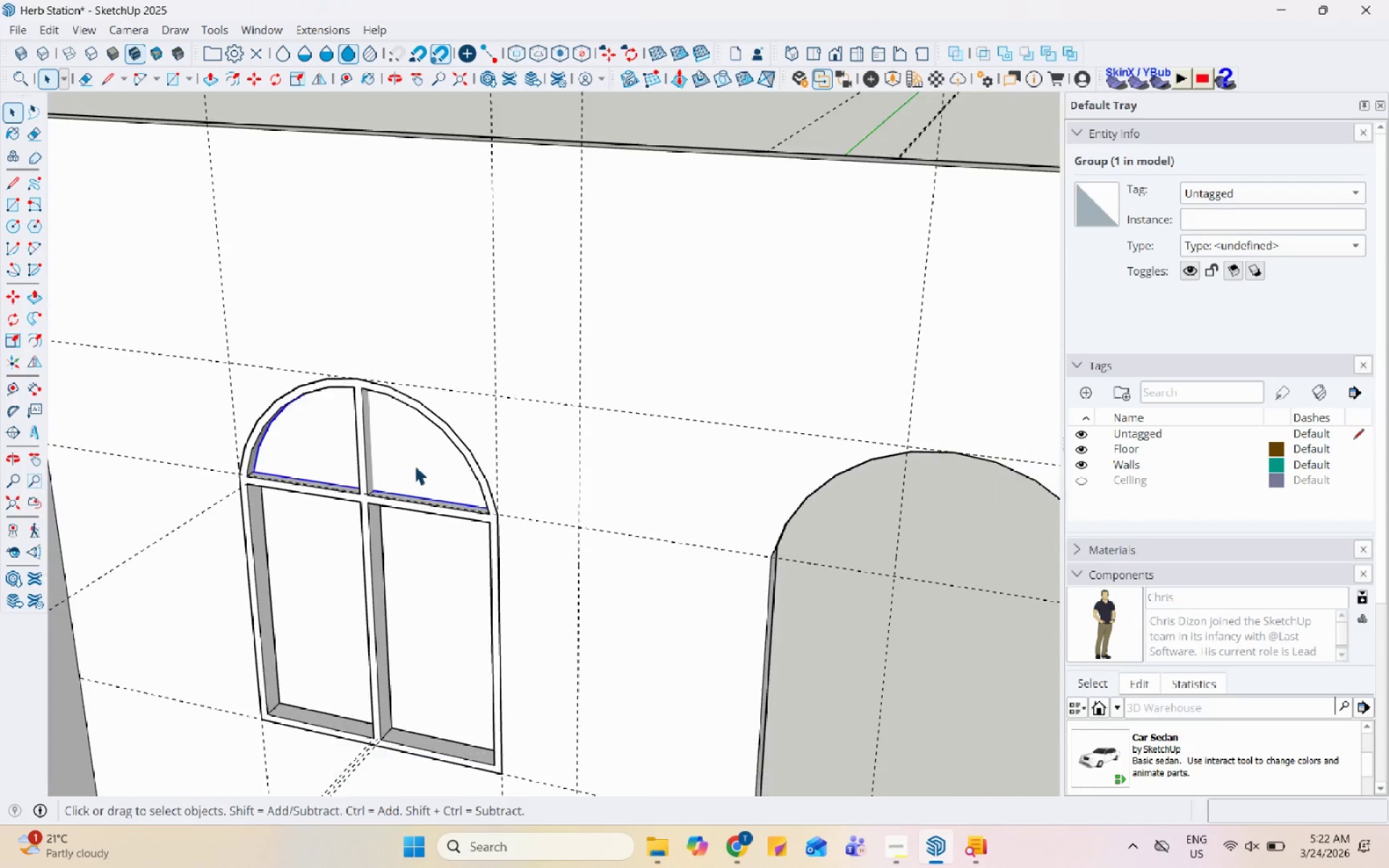 
left_click([386, 391])
 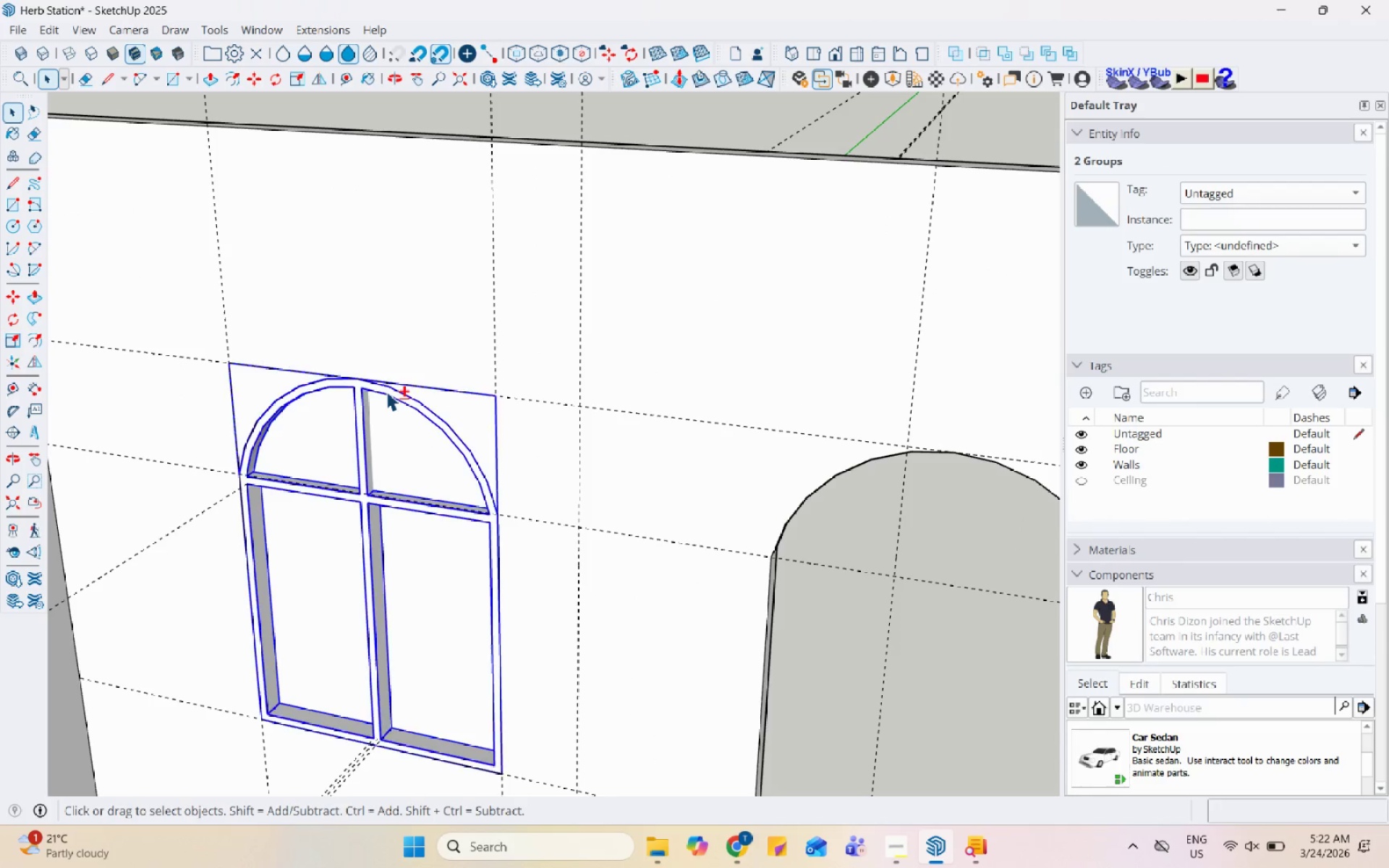 
key(Shift+ShiftLeft)
 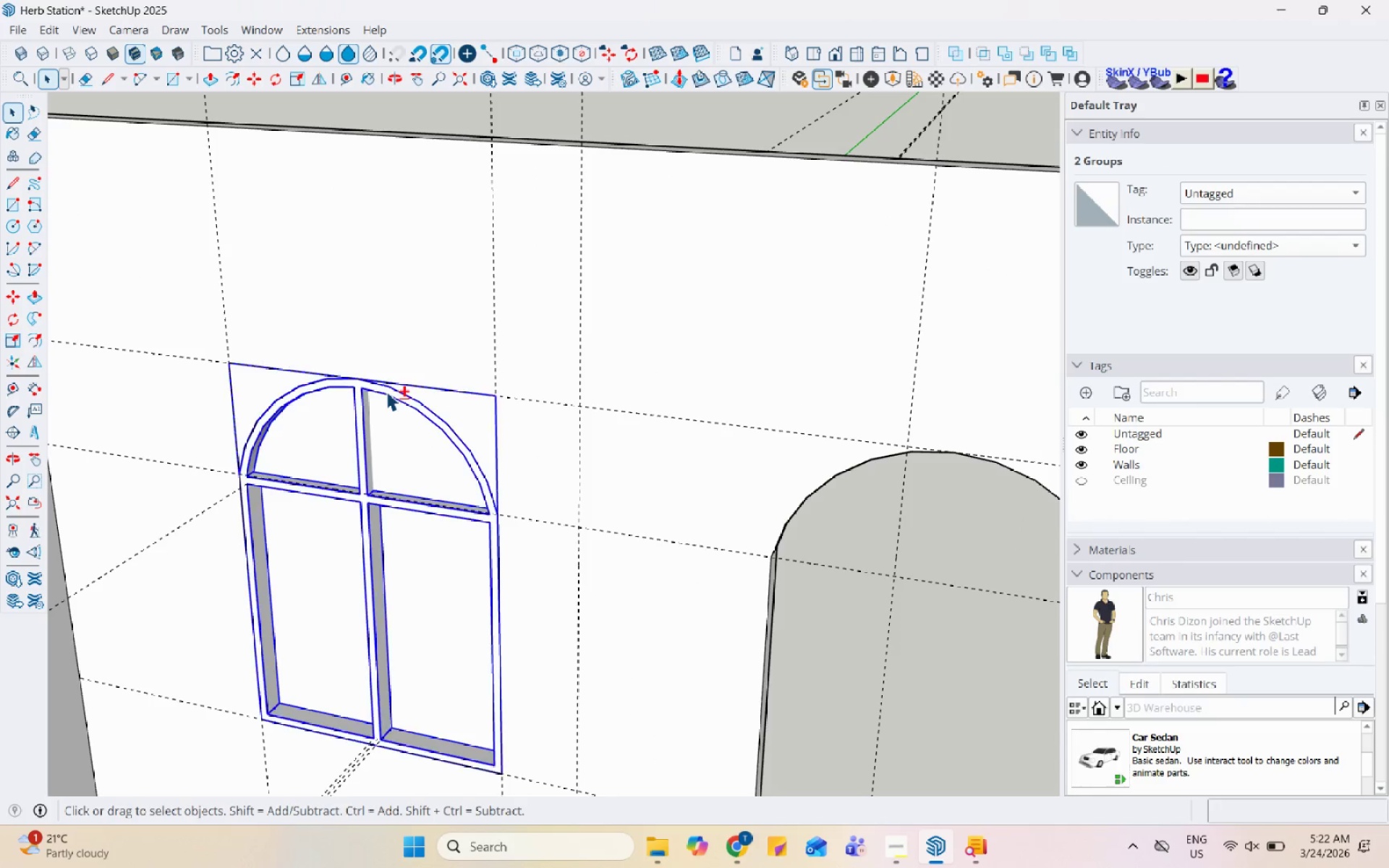 
key(Shift+ShiftLeft)
 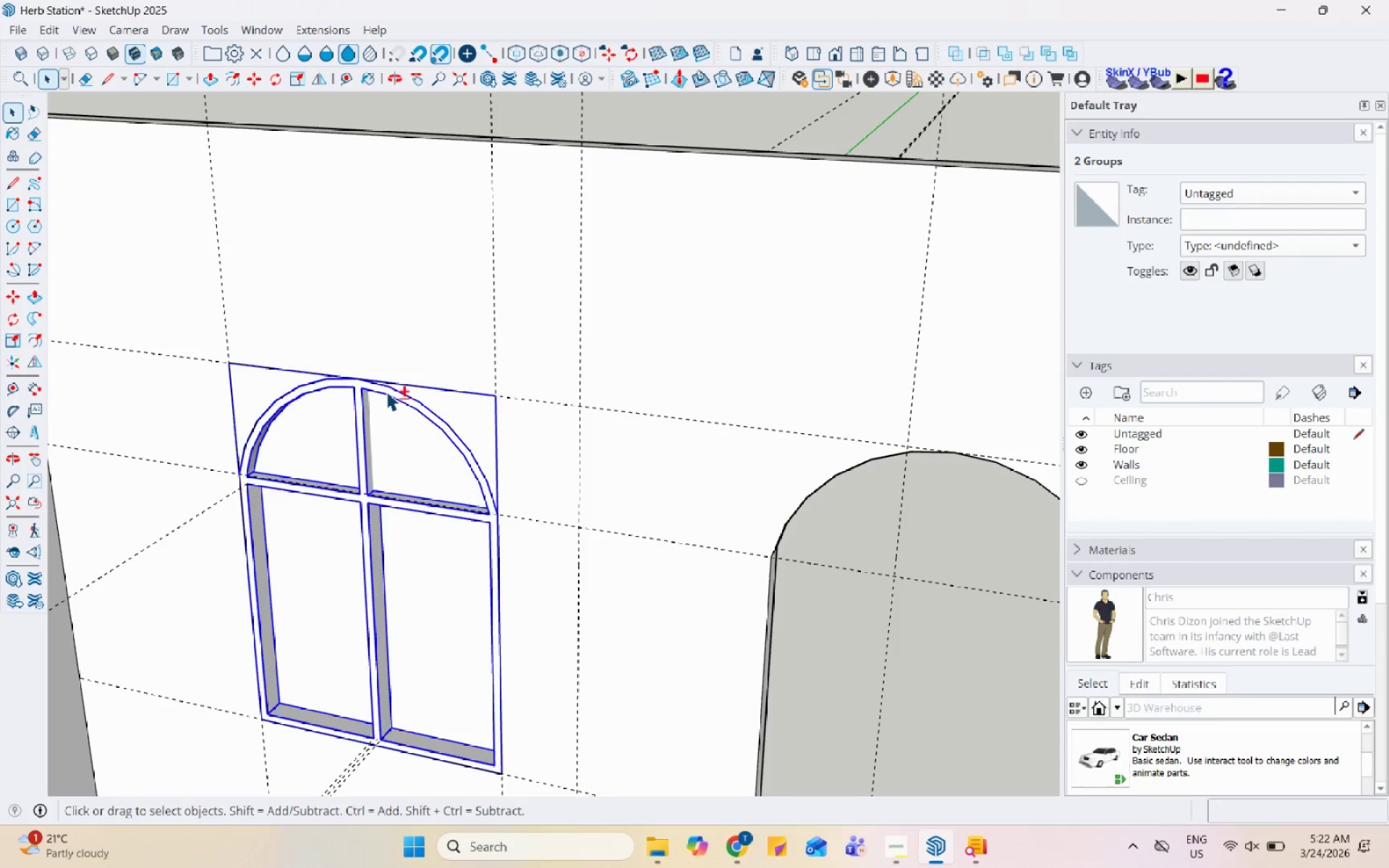 
key(Shift+ShiftLeft)
 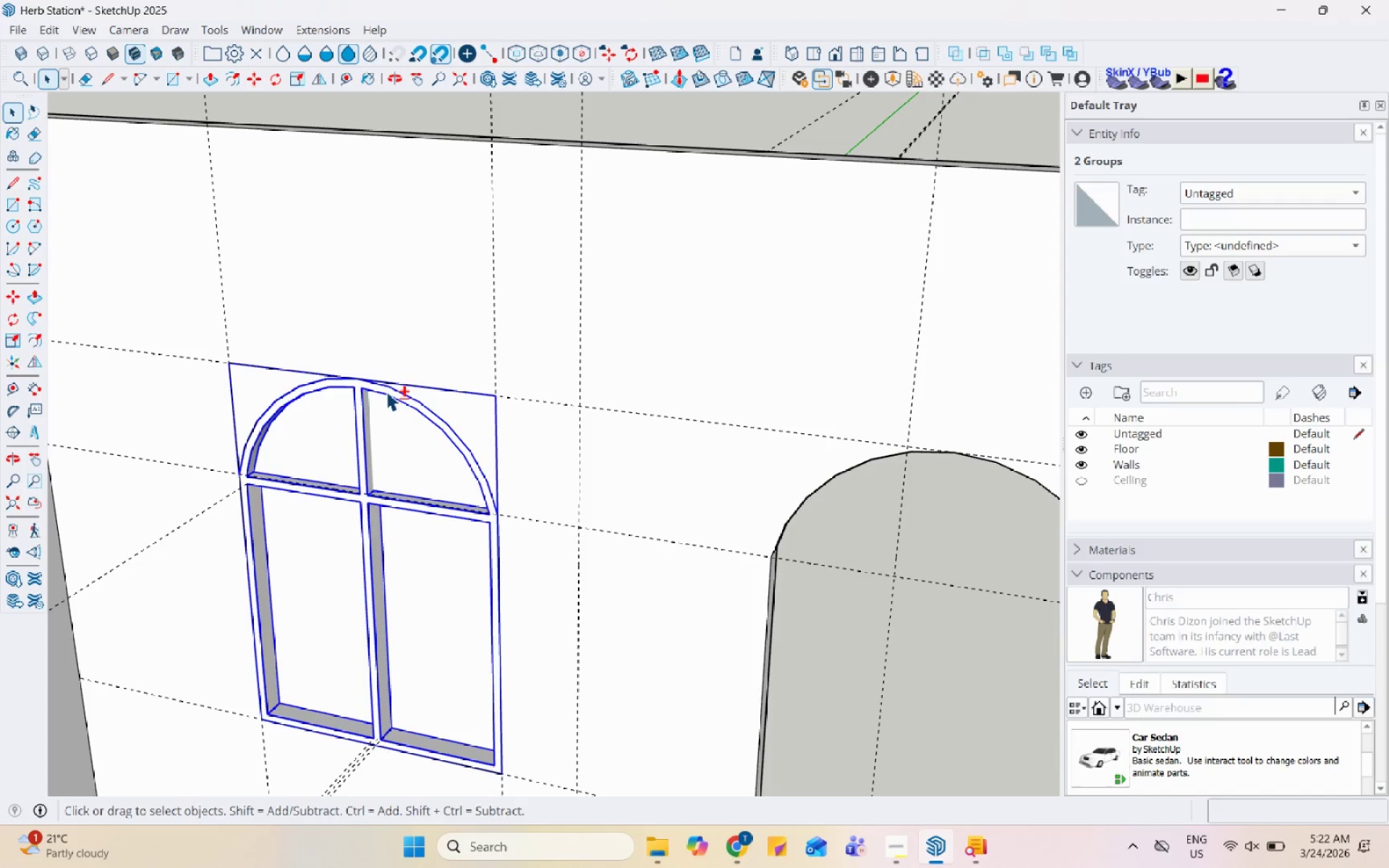 
key(Shift+ShiftLeft)
 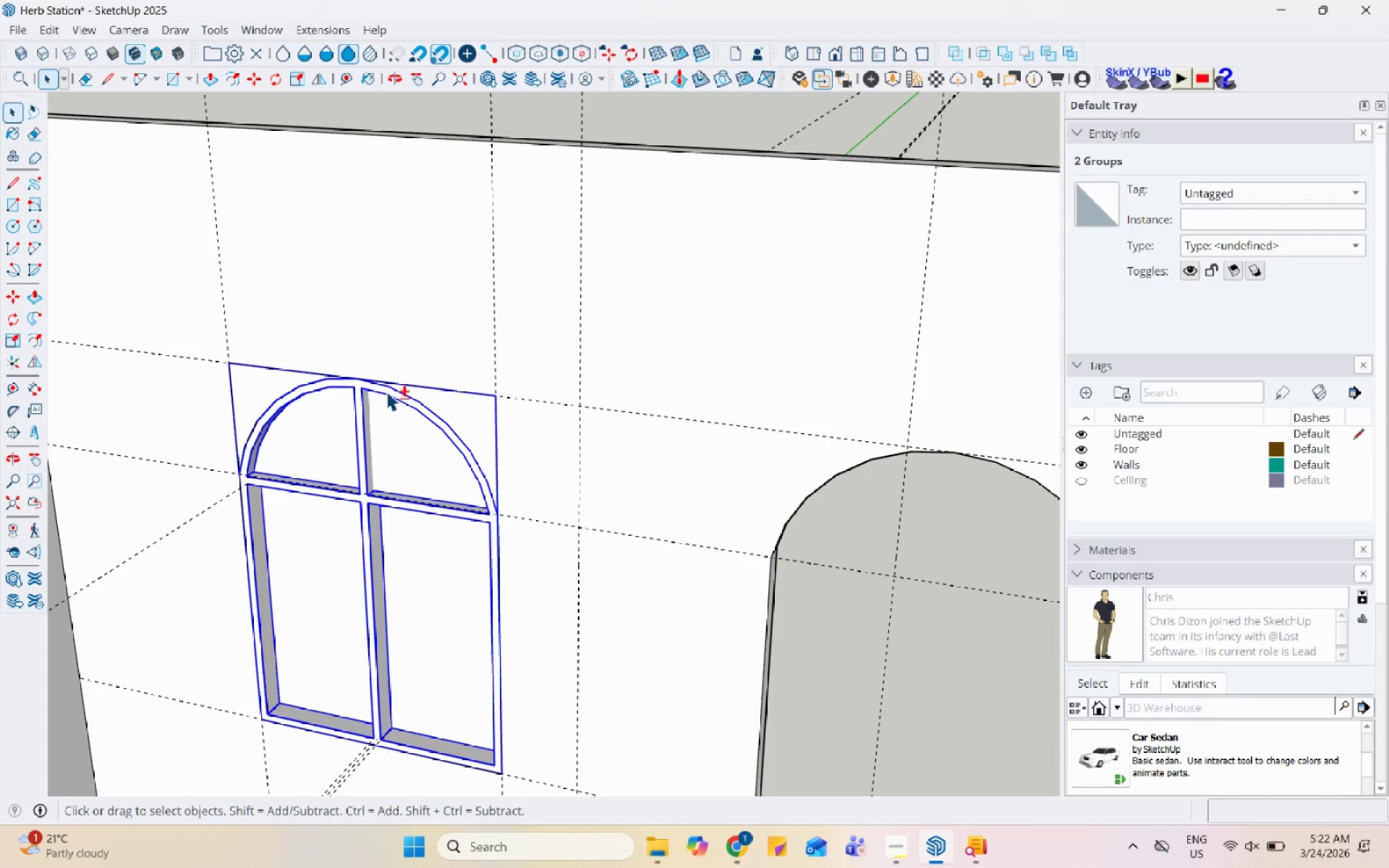 
key(Shift+ShiftLeft)
 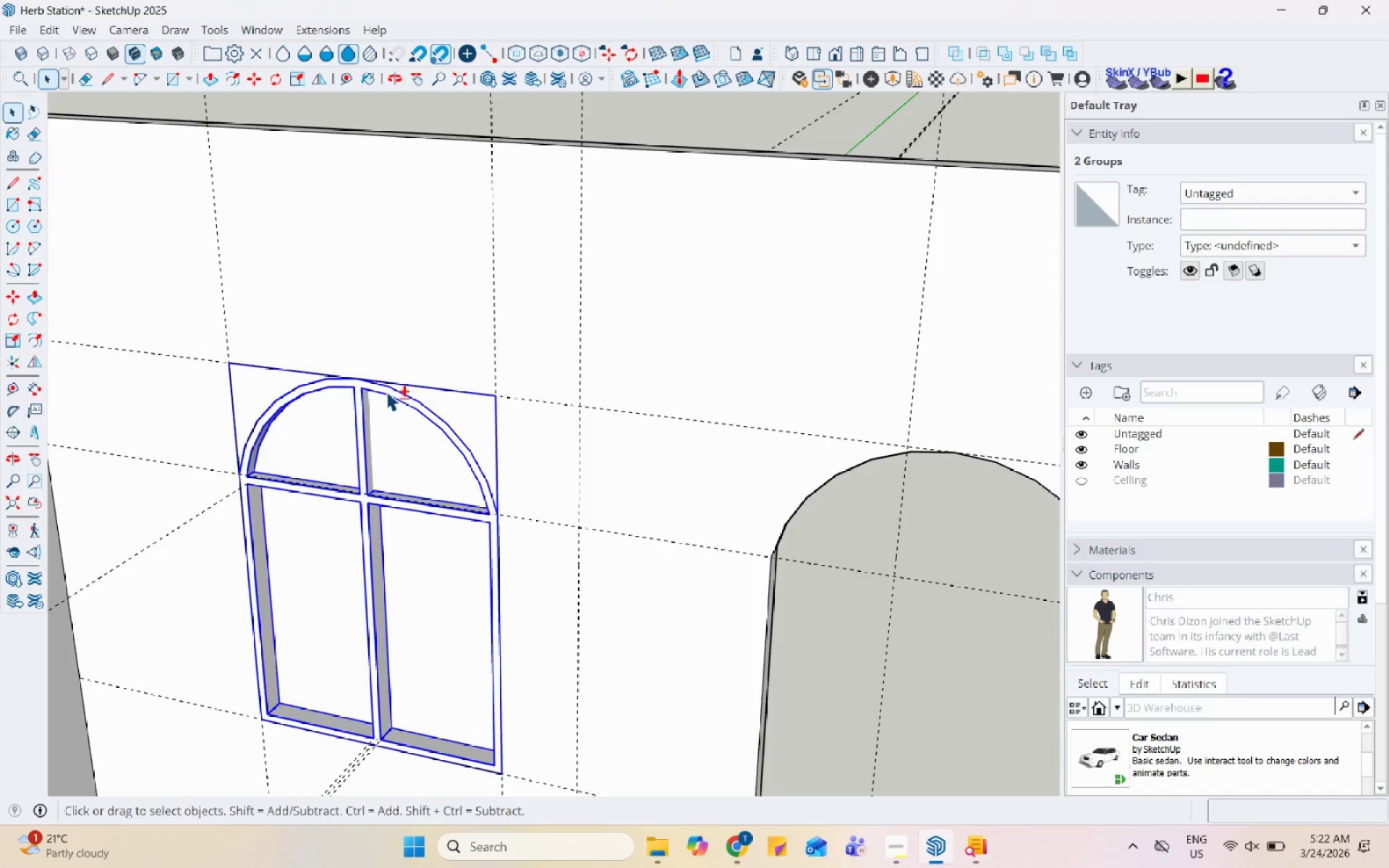 
key(Shift+ShiftLeft)
 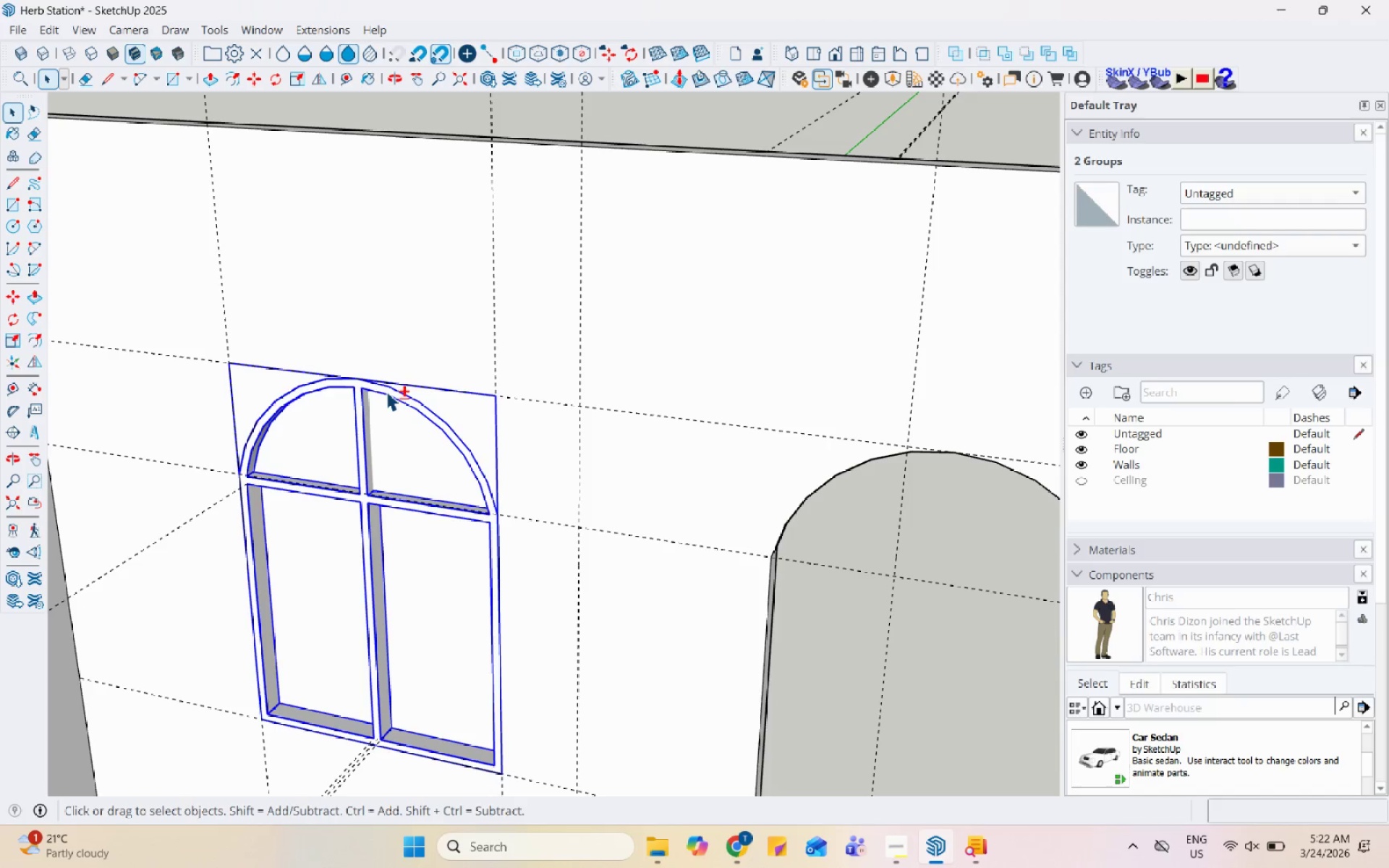 
key(Shift+ShiftLeft)
 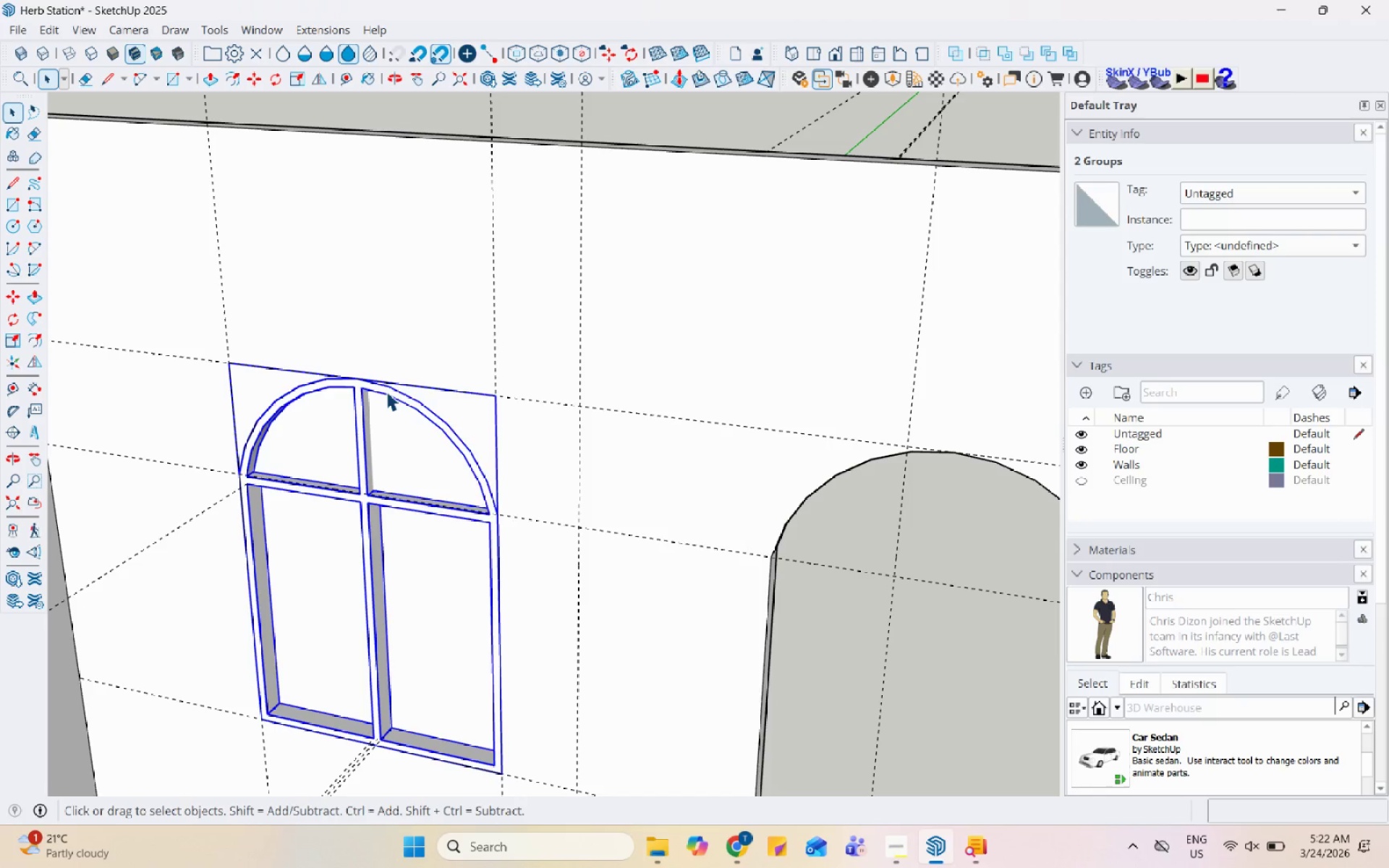 
right_click([386, 391])
 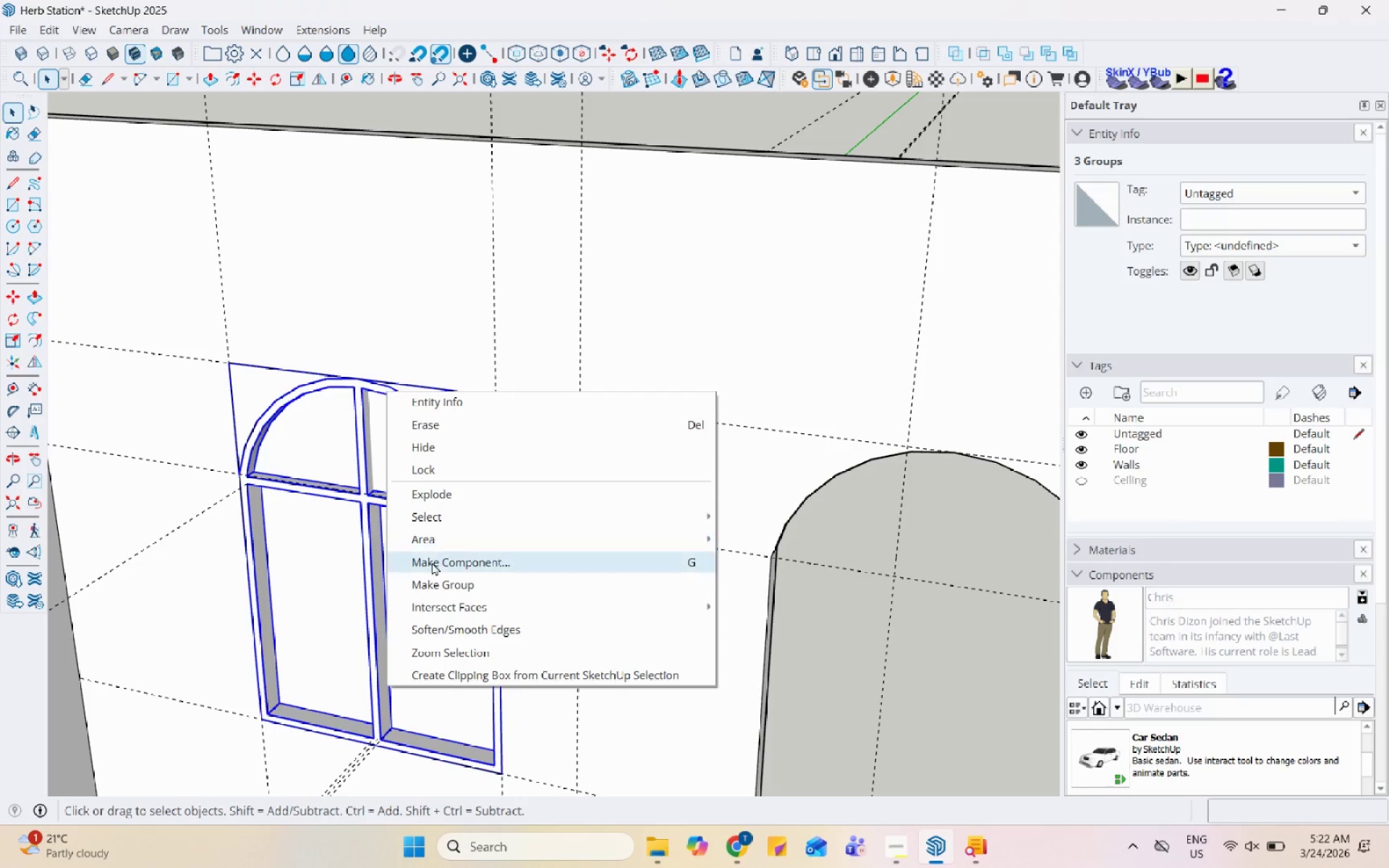 
left_click([432, 578])
 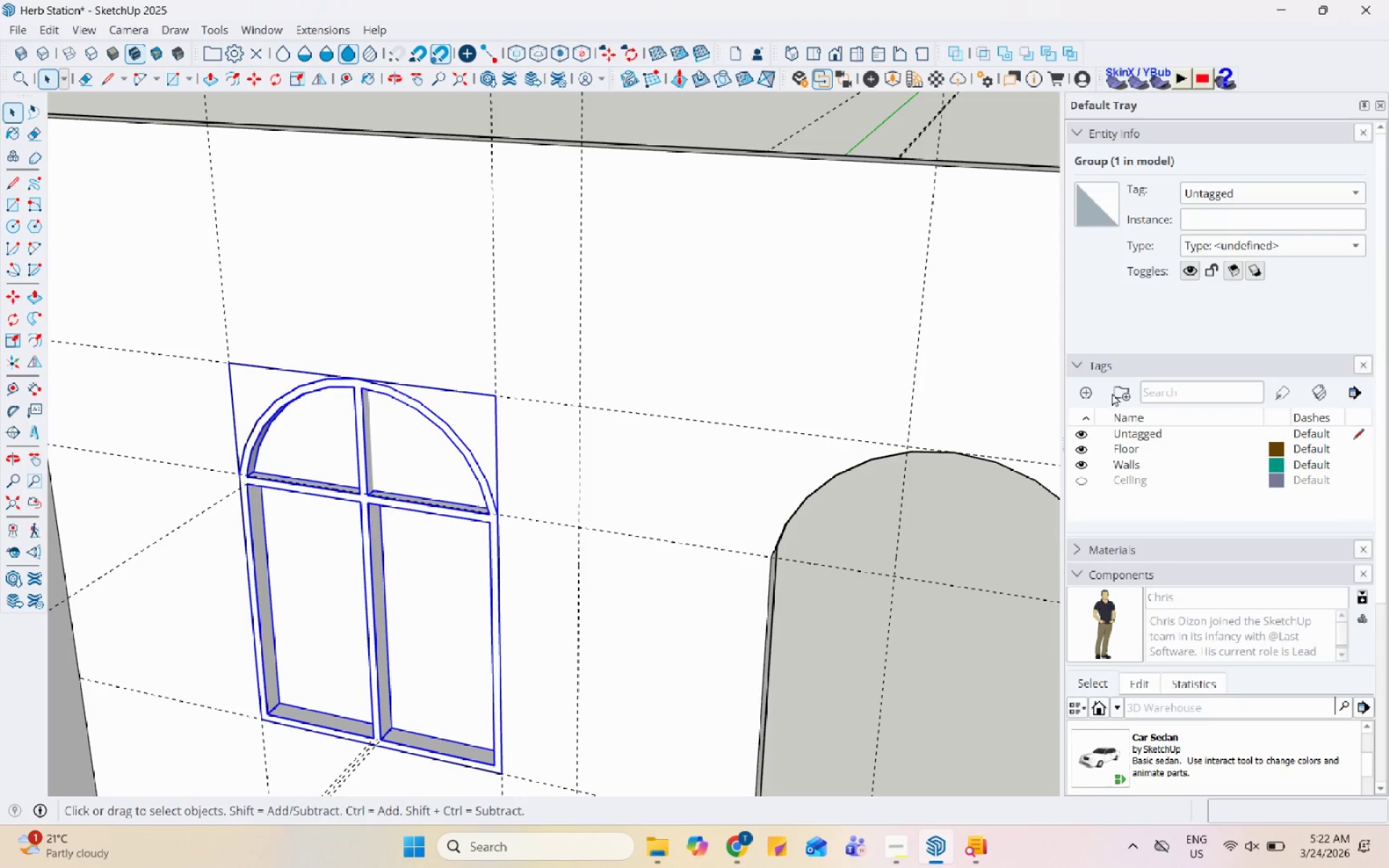 
left_click([1086, 391])
 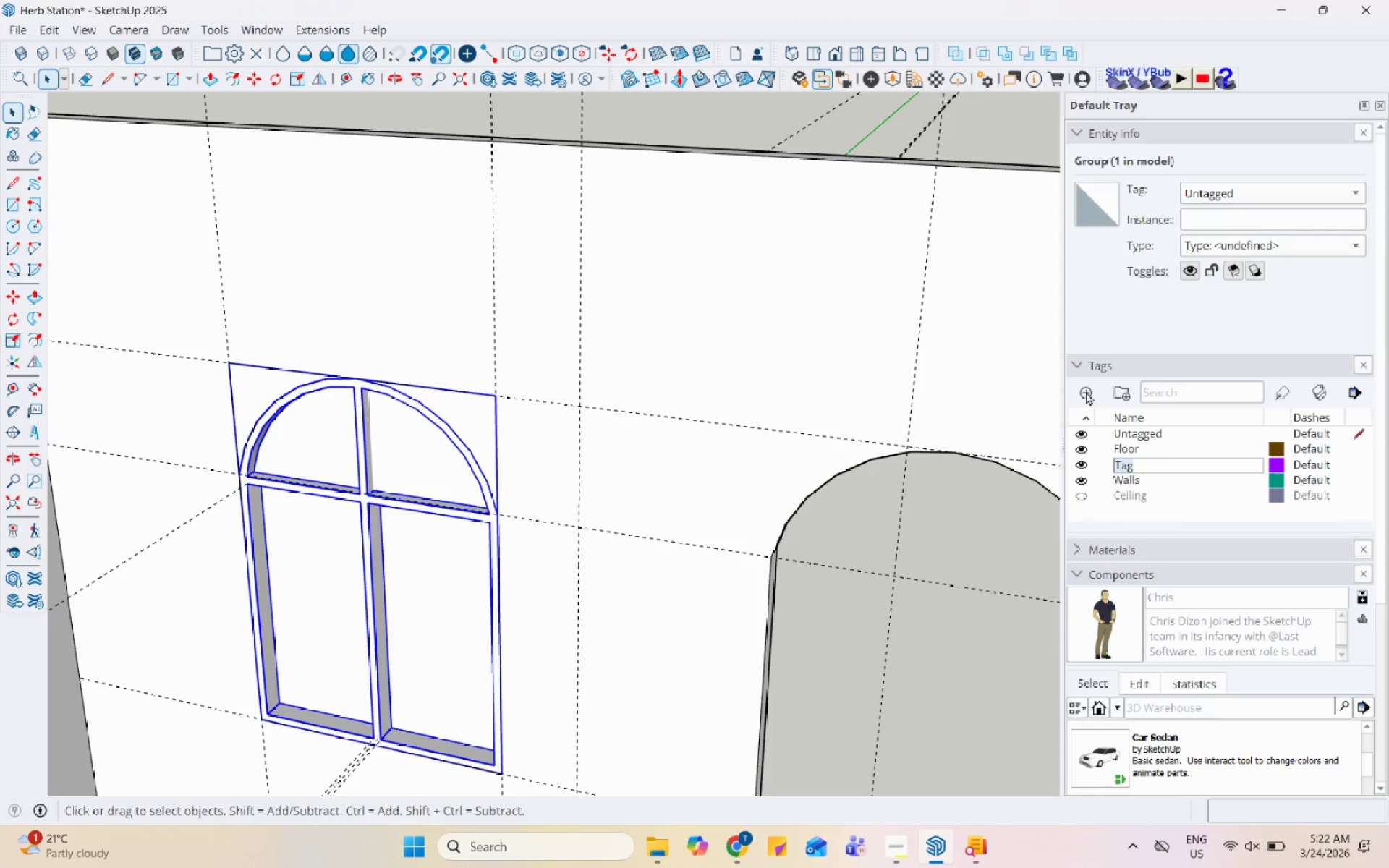 
type(Window)
 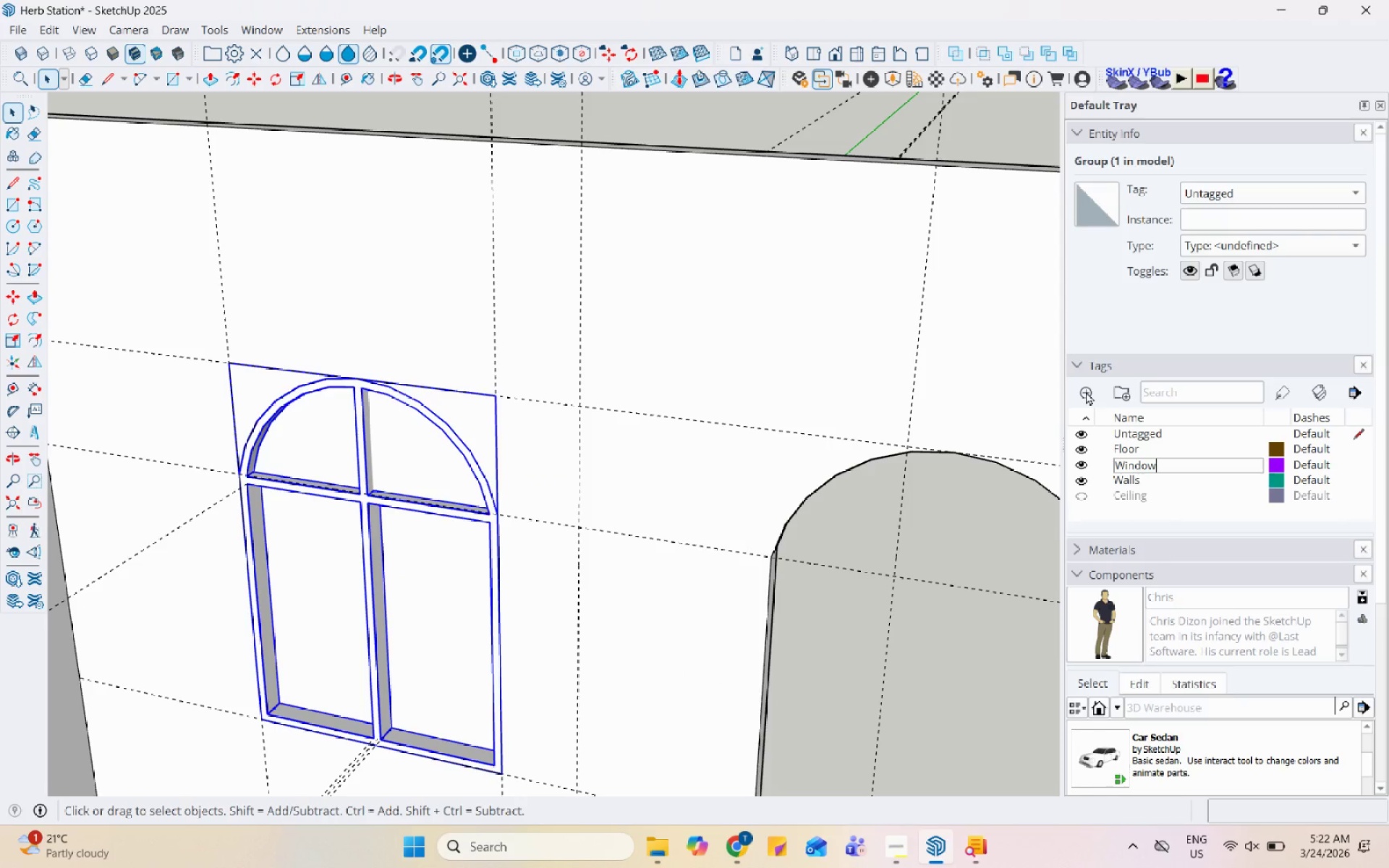 
key(Enter)
 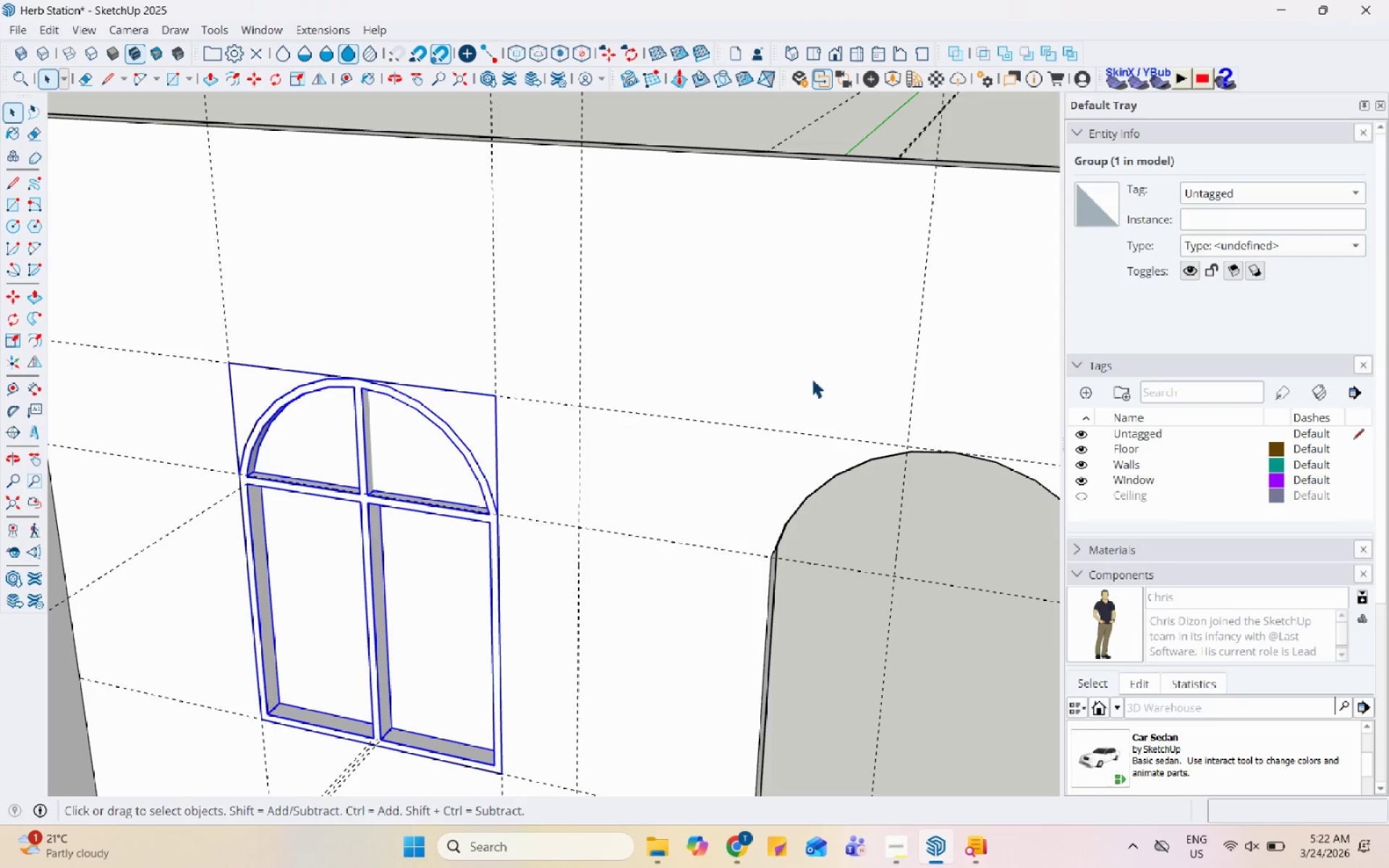 
key(M)
 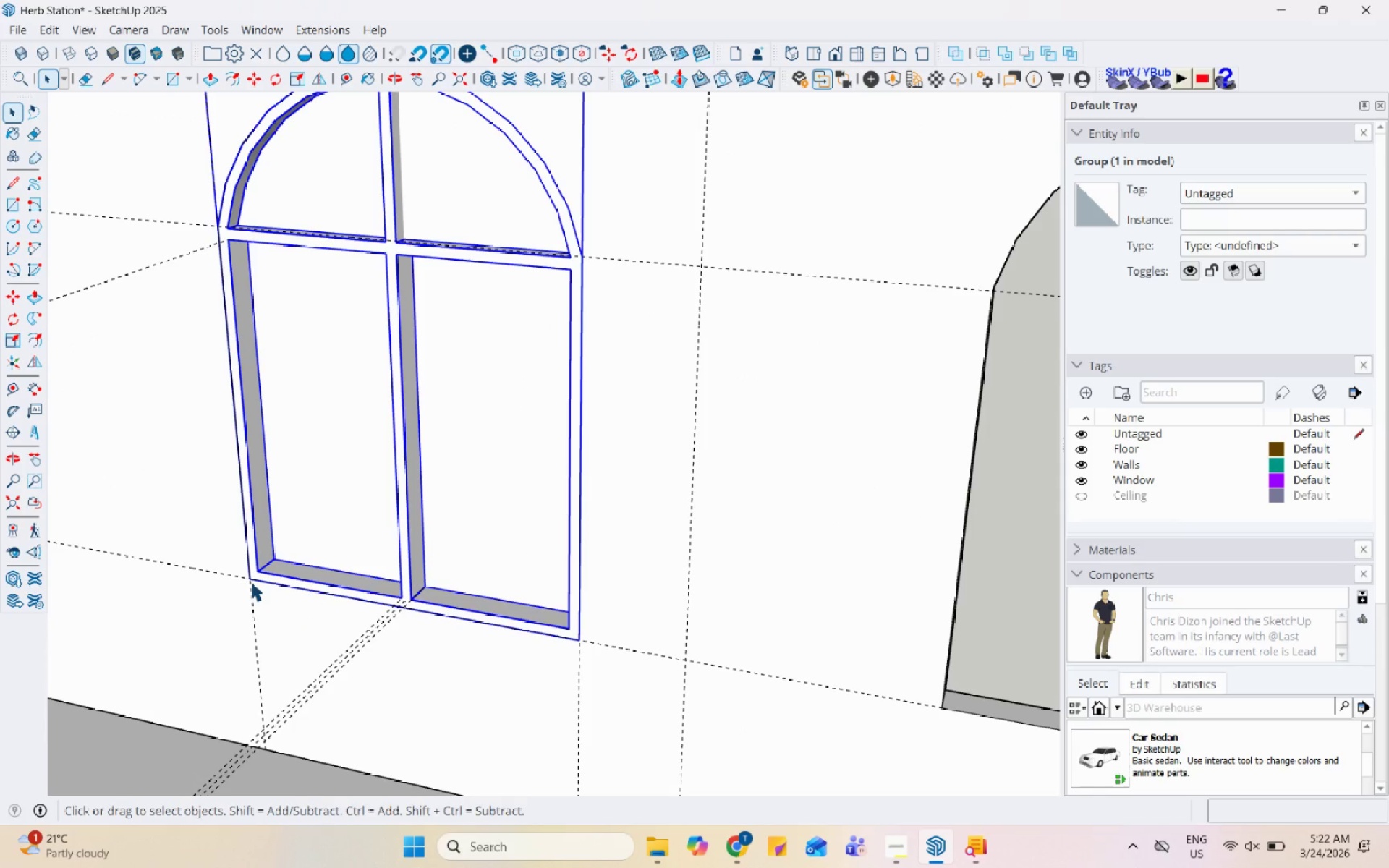 
scroll: coordinate [310, 608], scroll_direction: up, amount: 2.0
 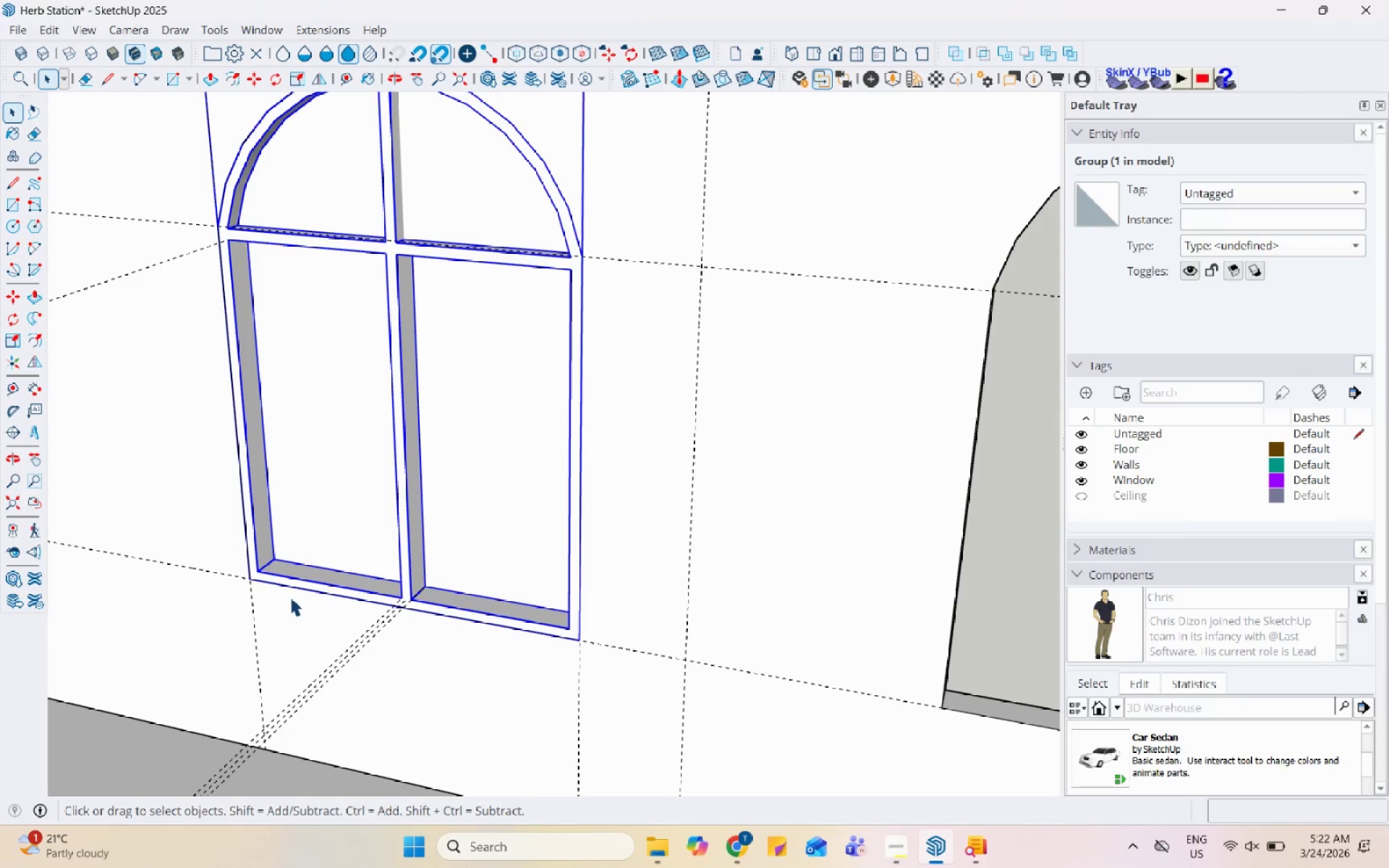 
key(M)
 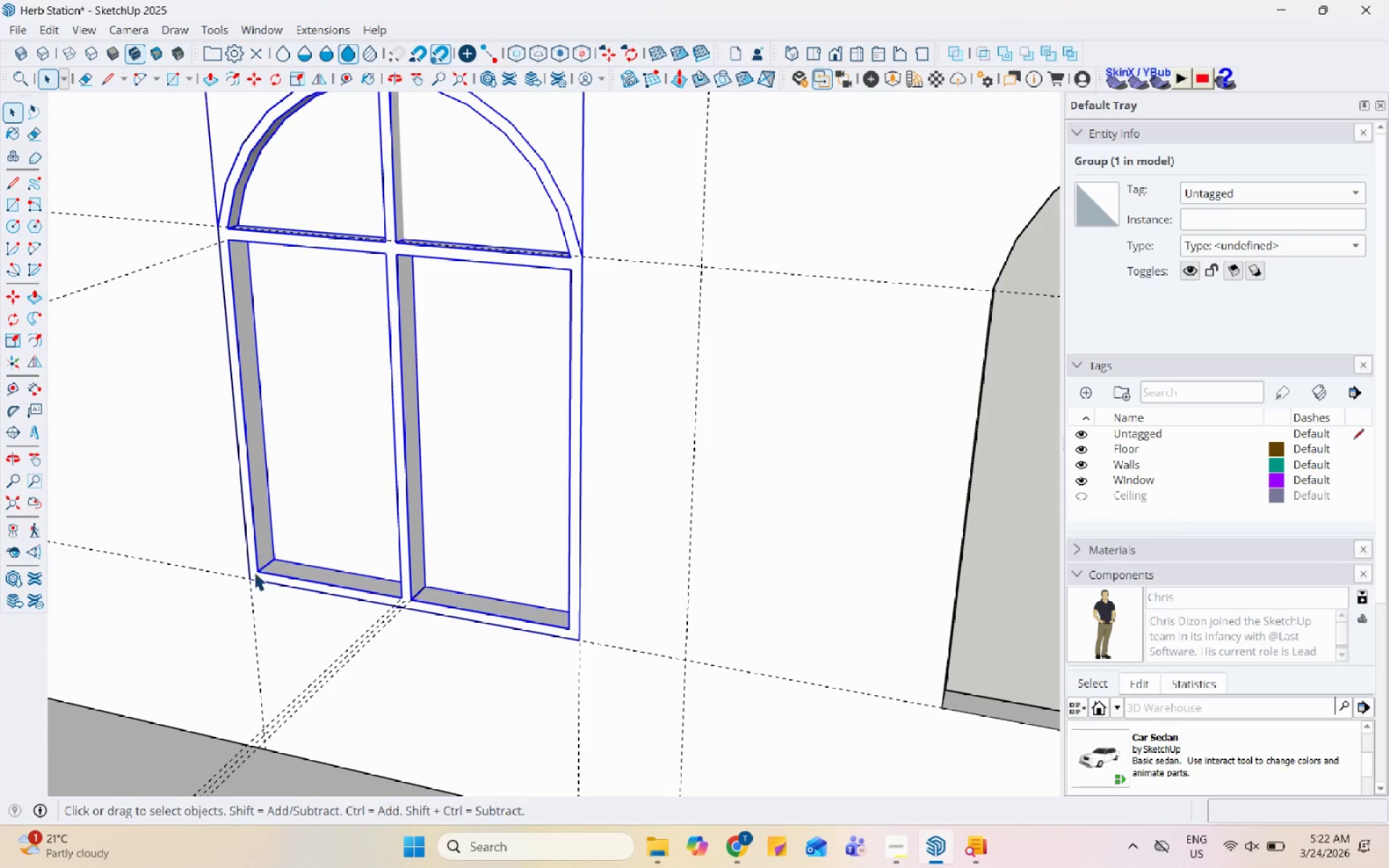 
left_click([263, 558])
 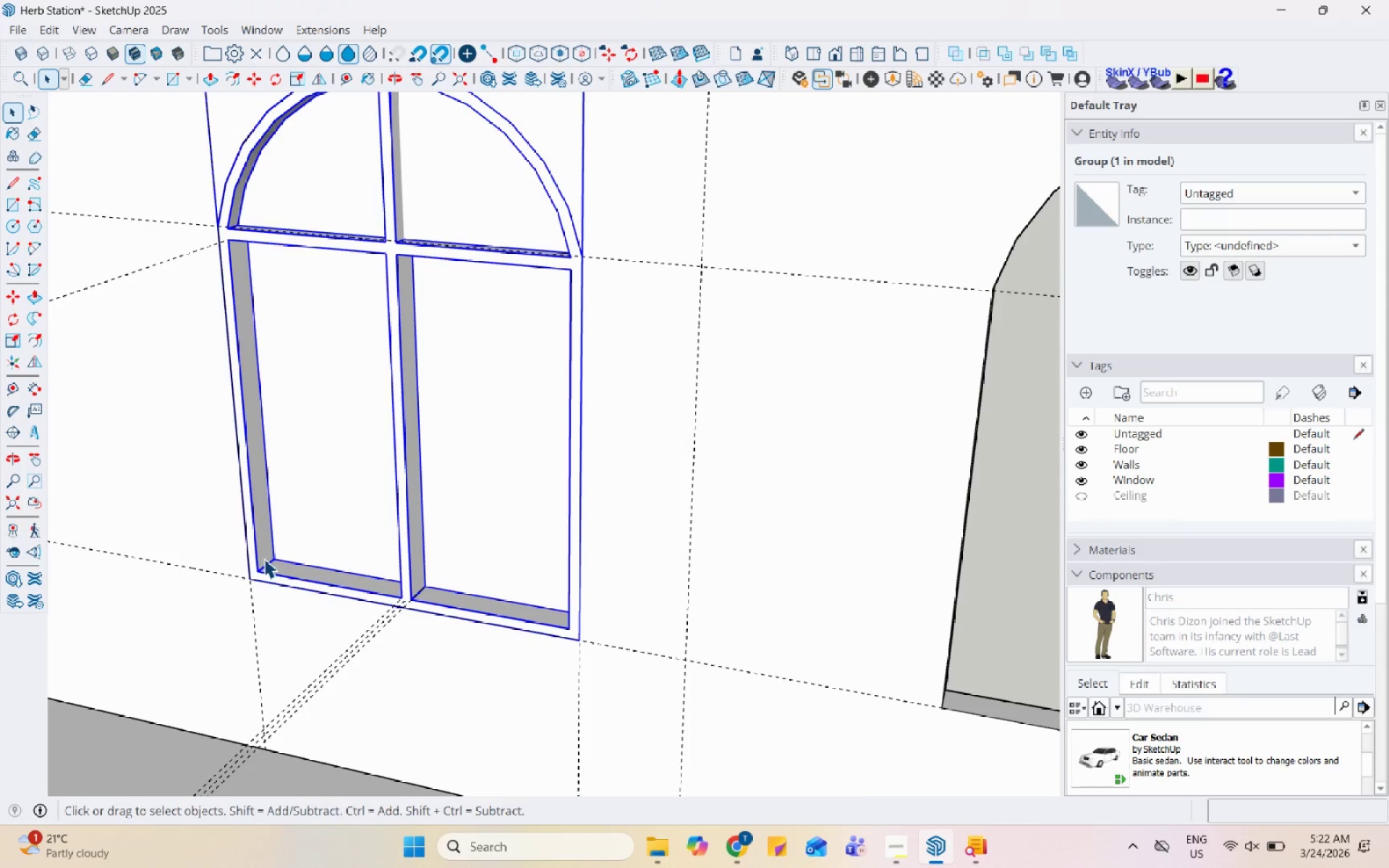 
scroll: coordinate [270, 603], scroll_direction: down, amount: 9.0
 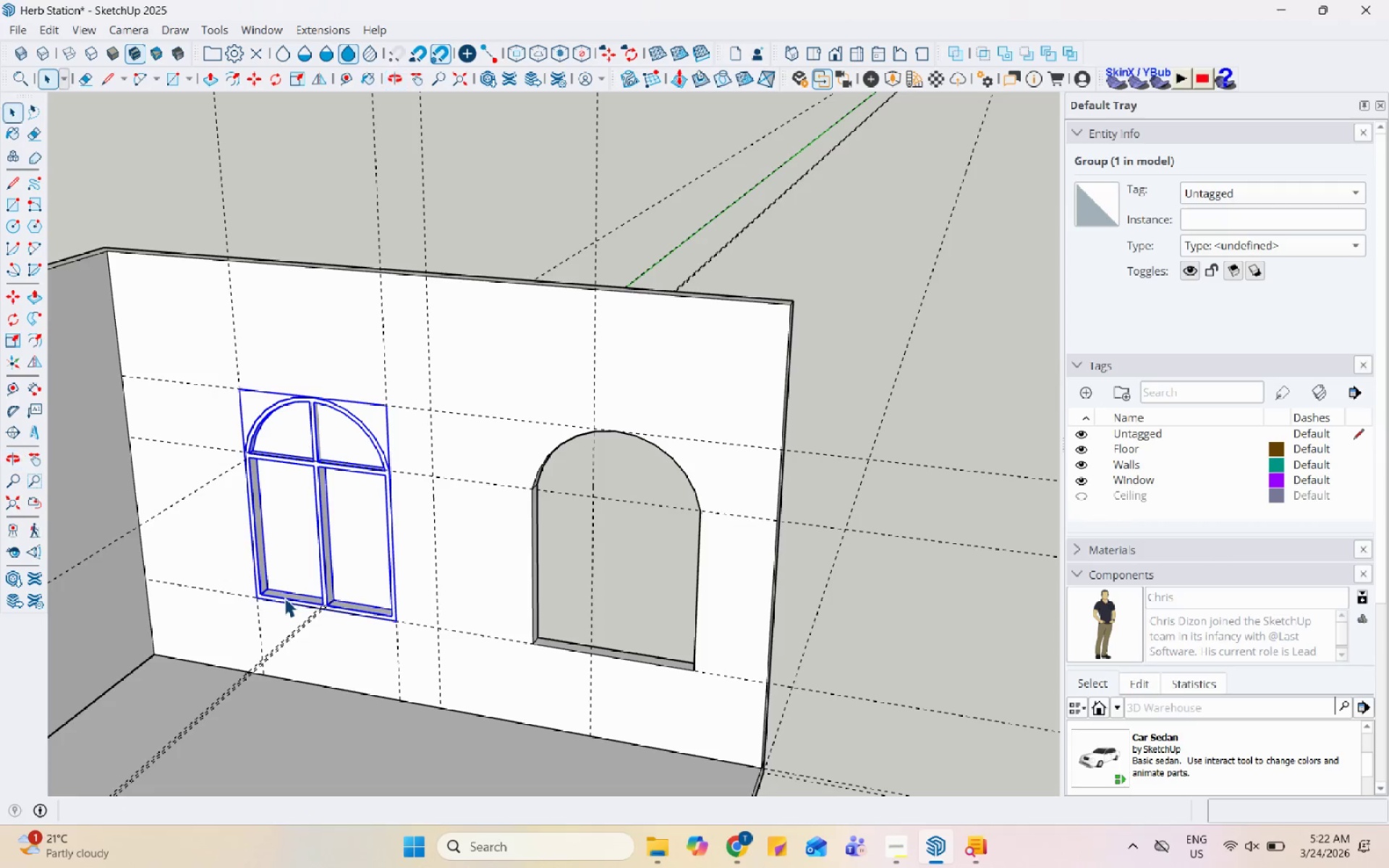 
key(M)
 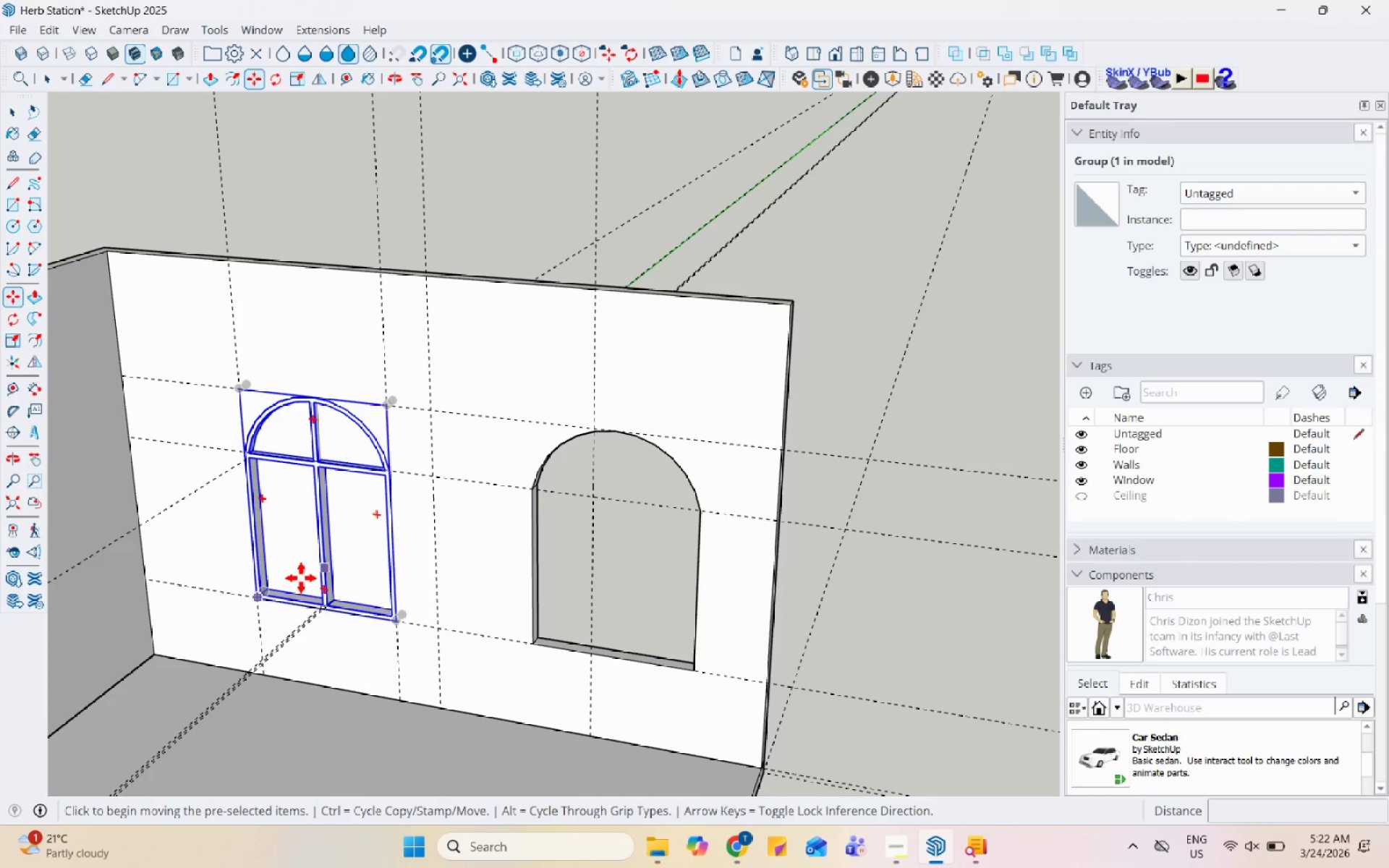 
key(Control+ControlLeft)
 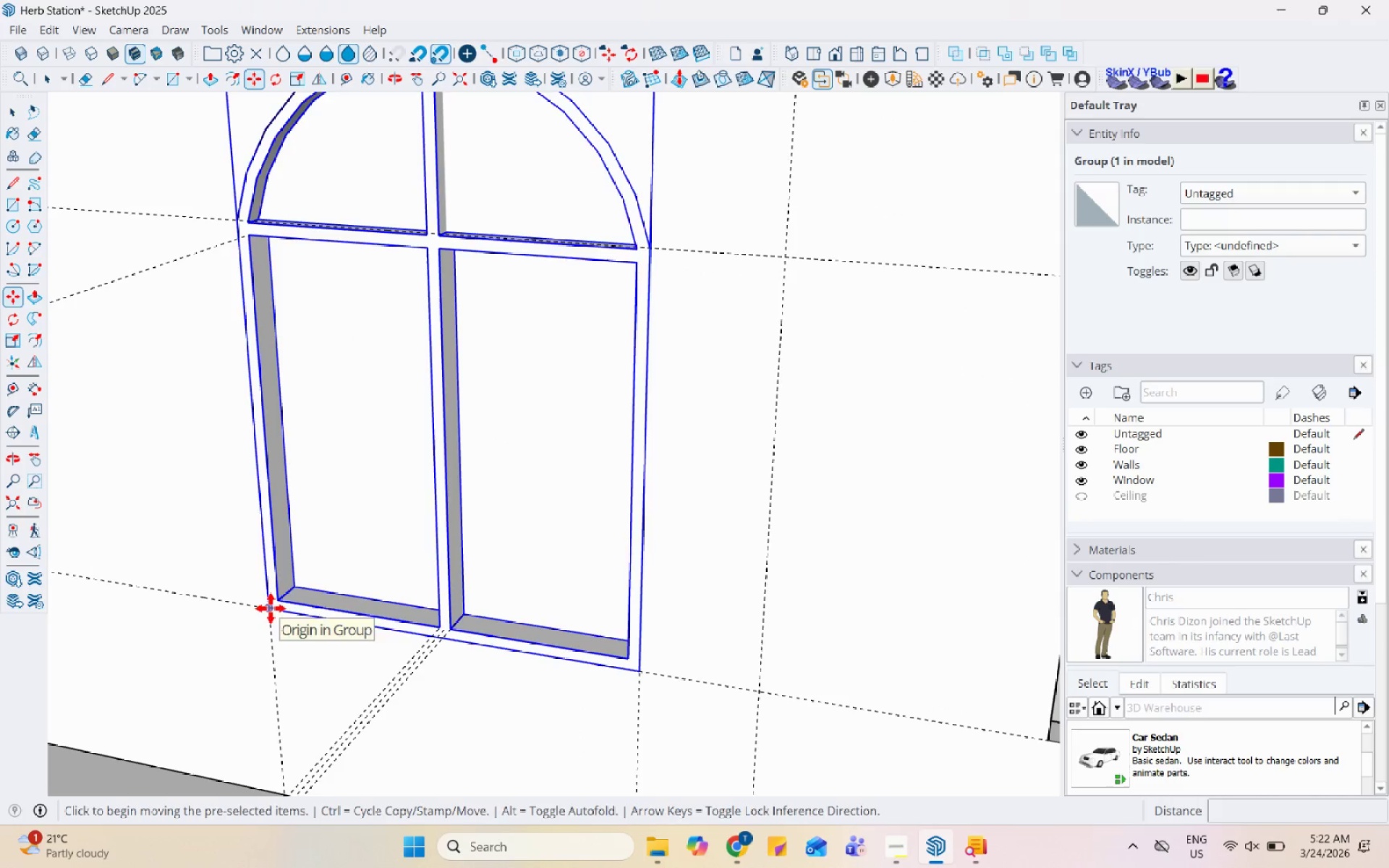 
left_click_drag(start_coordinate=[271, 608], to_coordinate=[280, 601])
 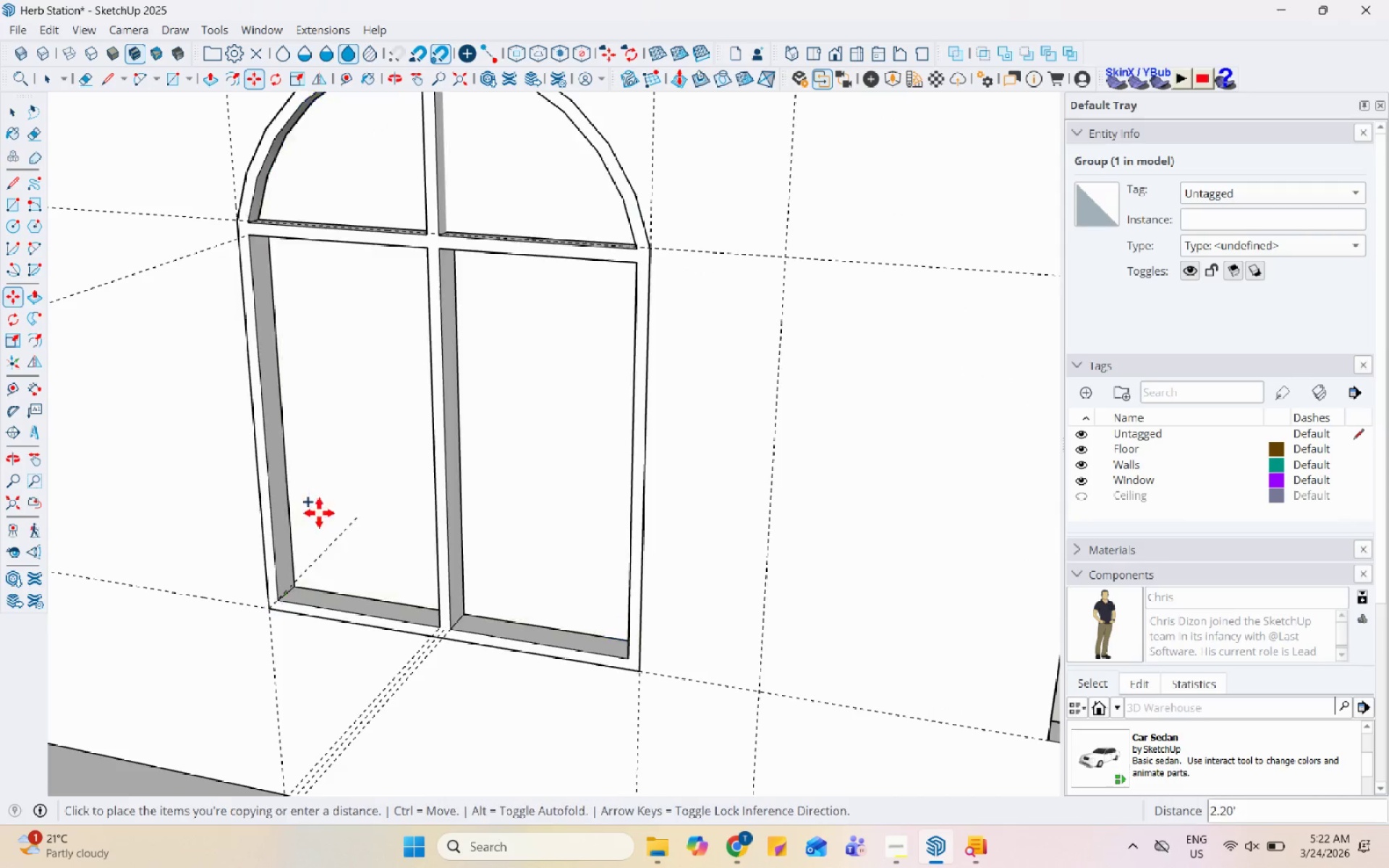 
scroll: coordinate [271, 590], scroll_direction: up, amount: 9.0
 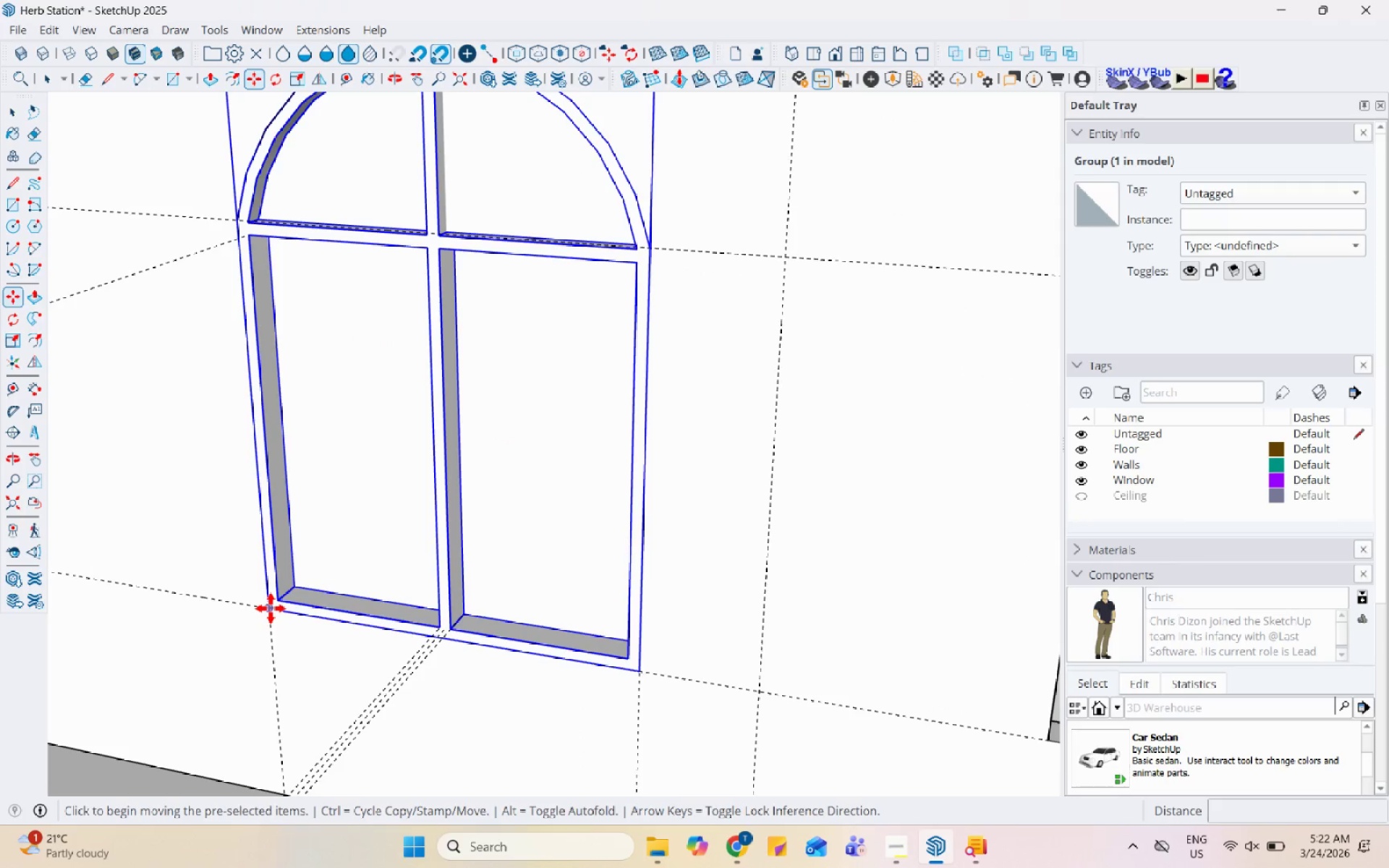 
scroll: coordinate [827, 615], scroll_direction: down, amount: 2.0
 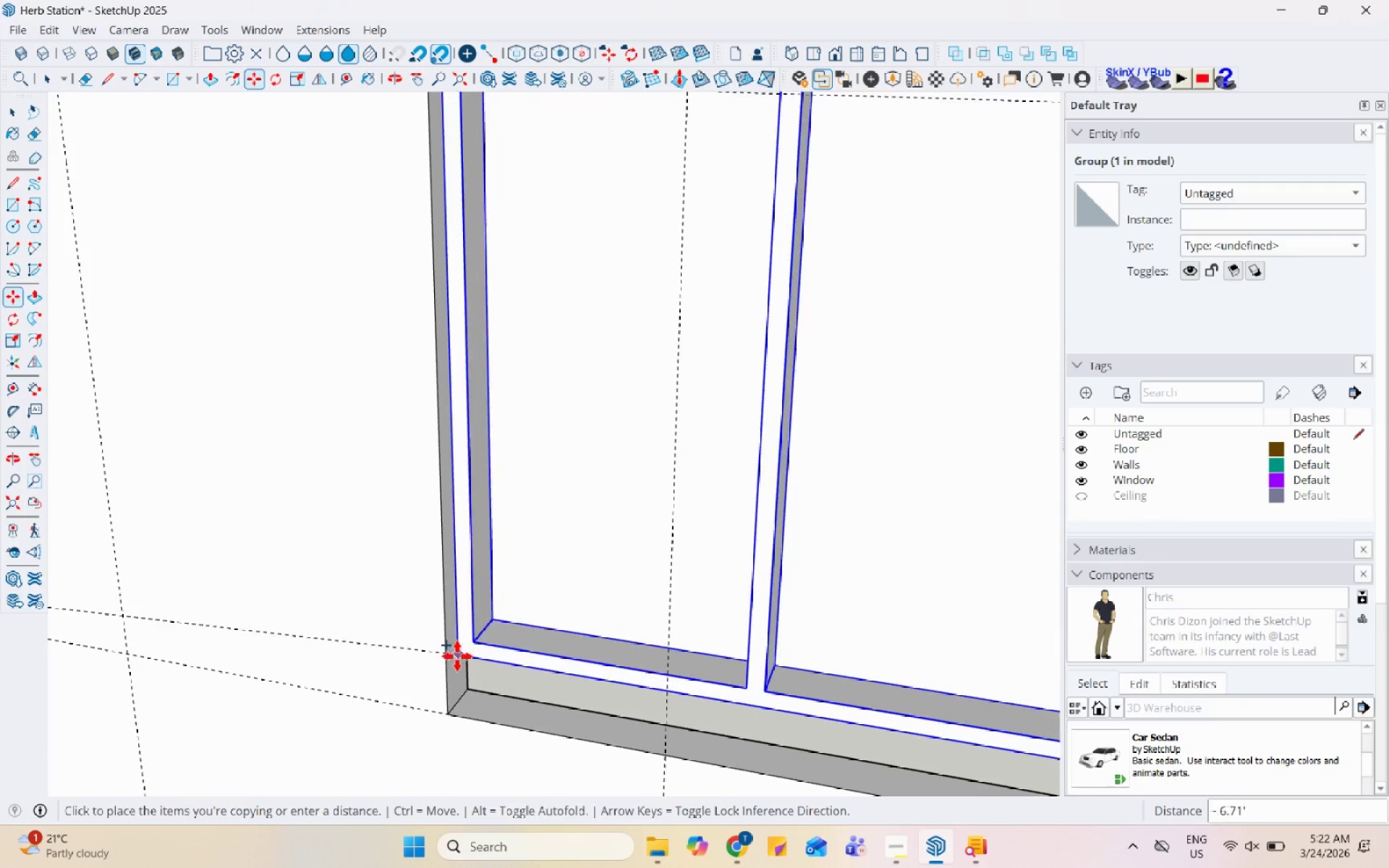 
key(Space)
 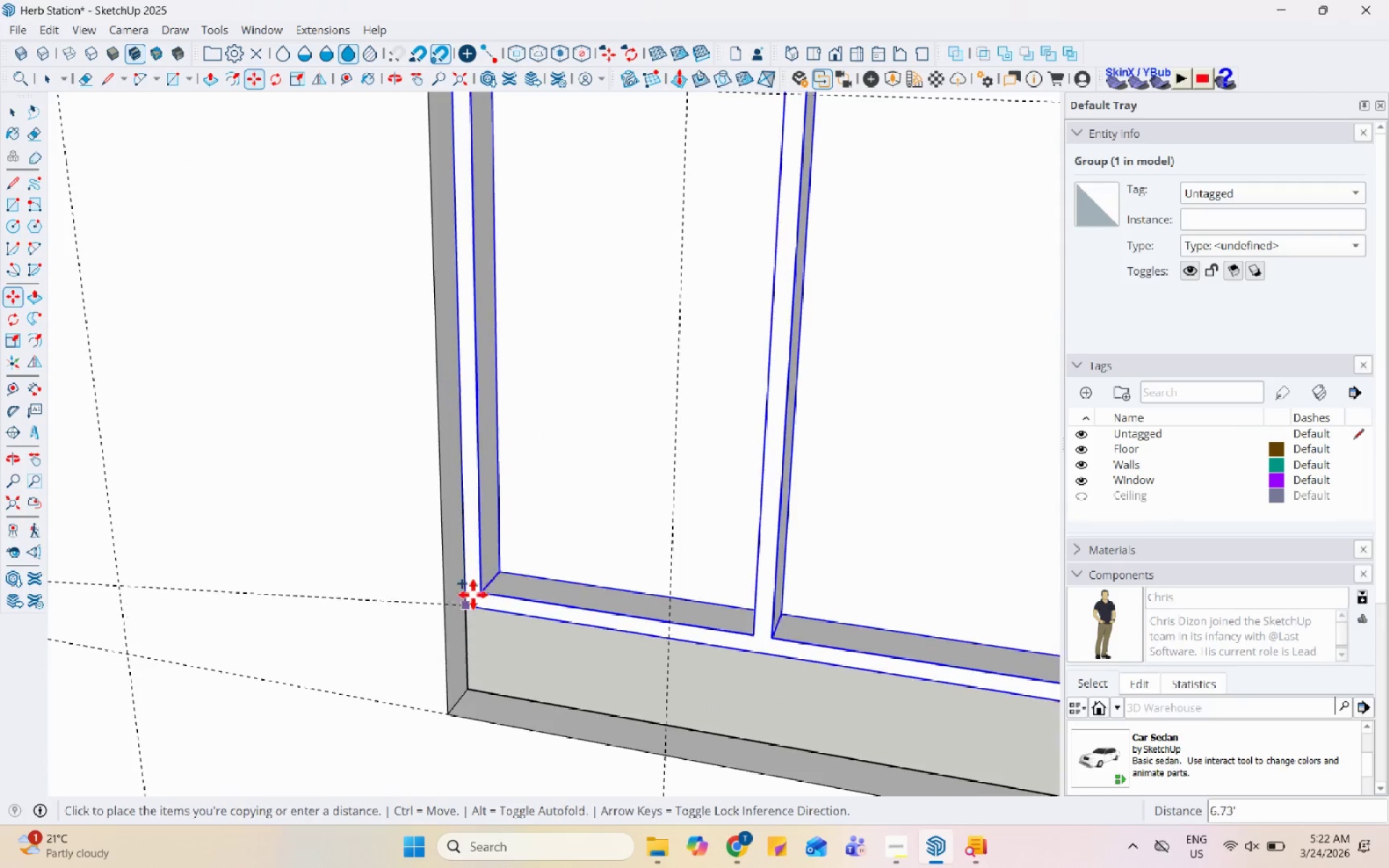 
scroll: coordinate [474, 593], scroll_direction: down, amount: 6.0
 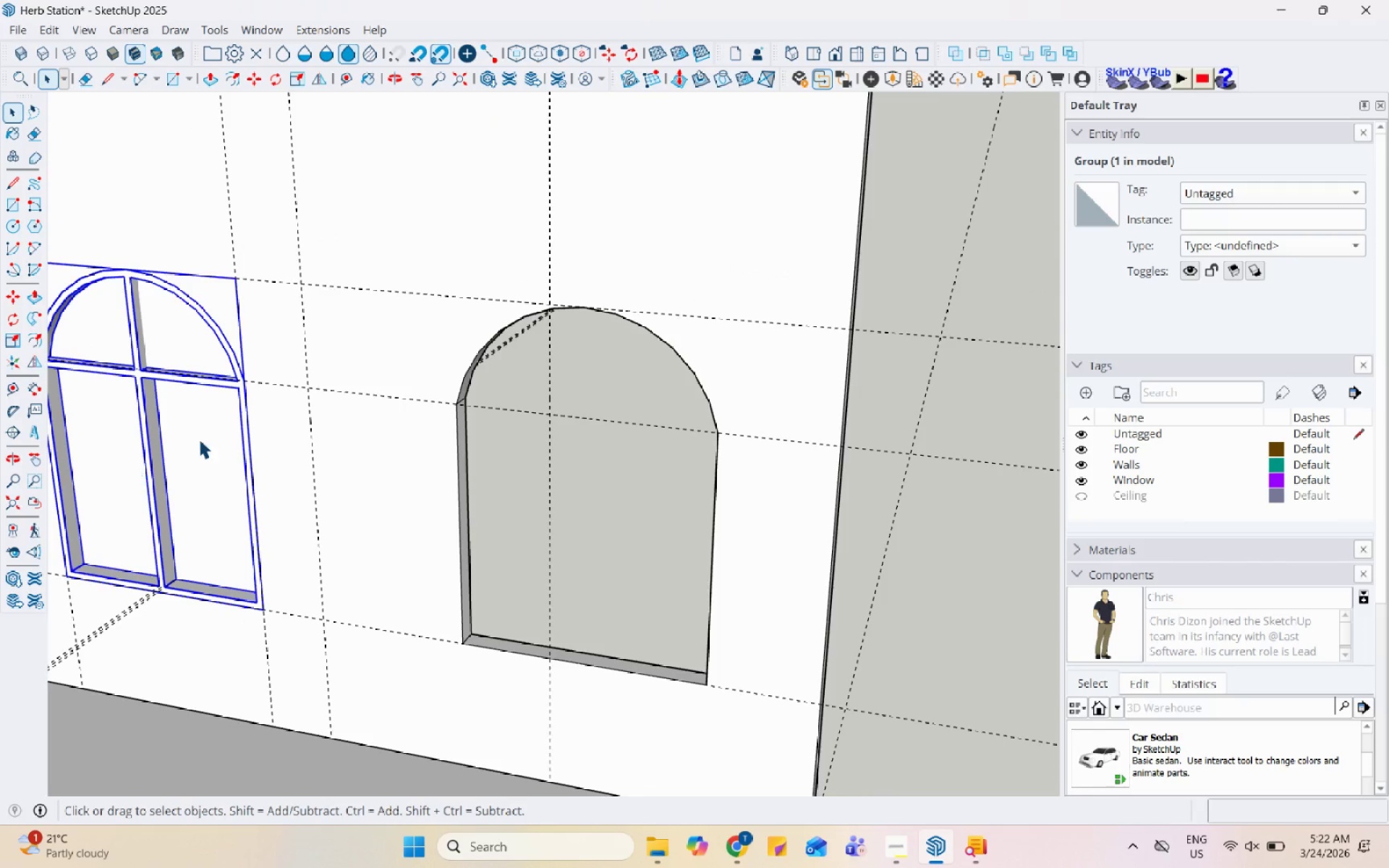 
right_click([200, 439])
 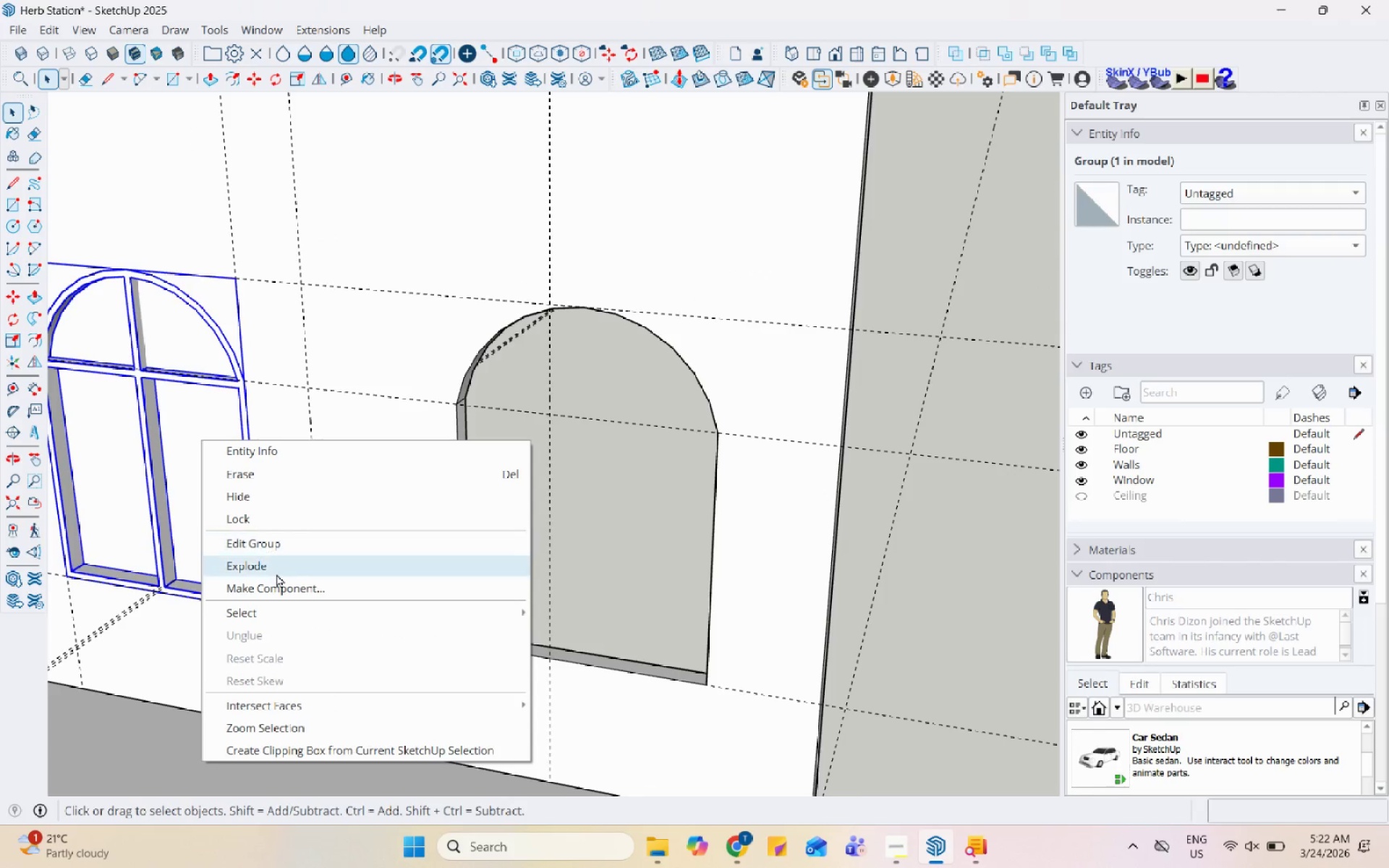 
left_click([278, 581])
 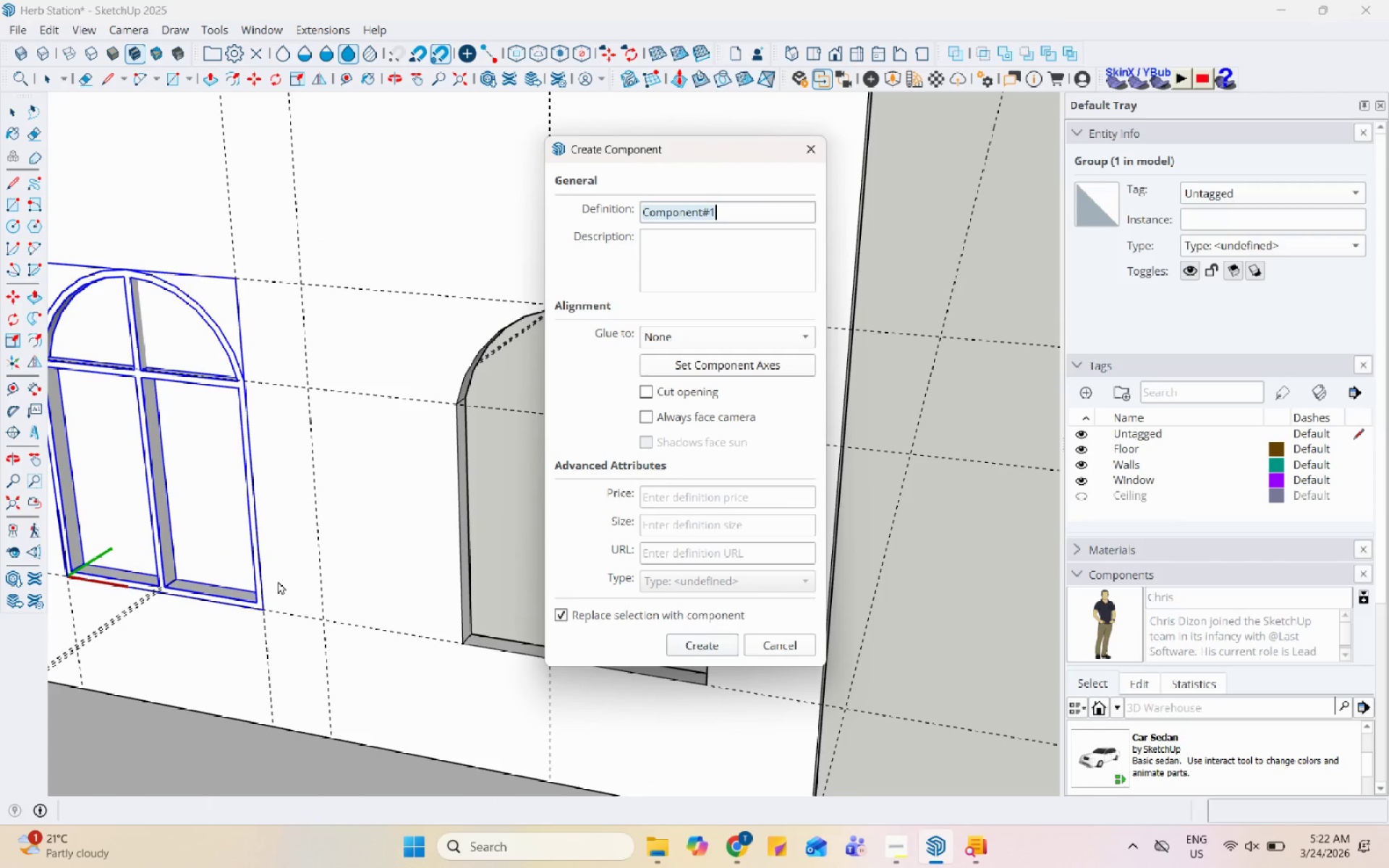 
type(Window)
 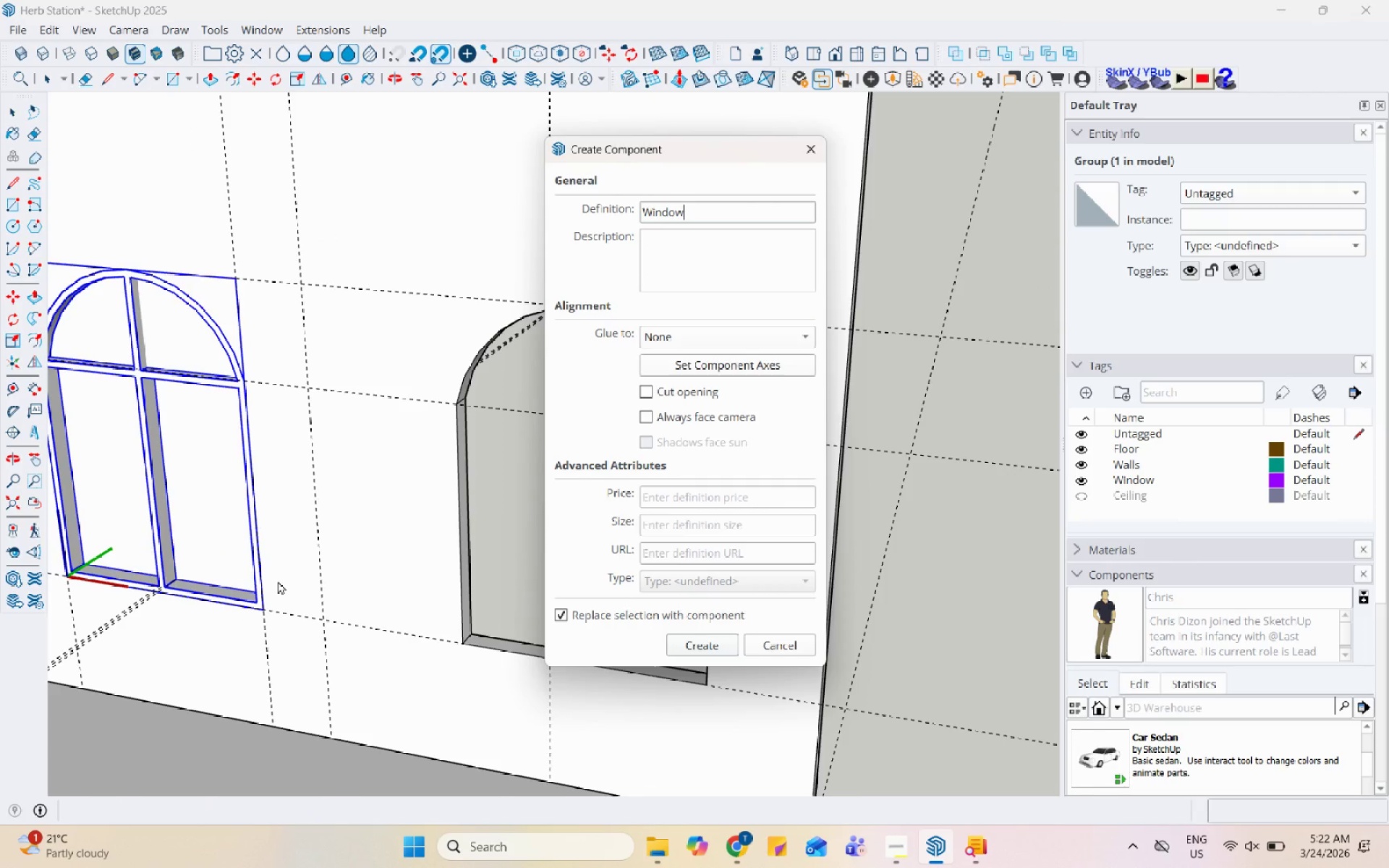 
key(Enter)
 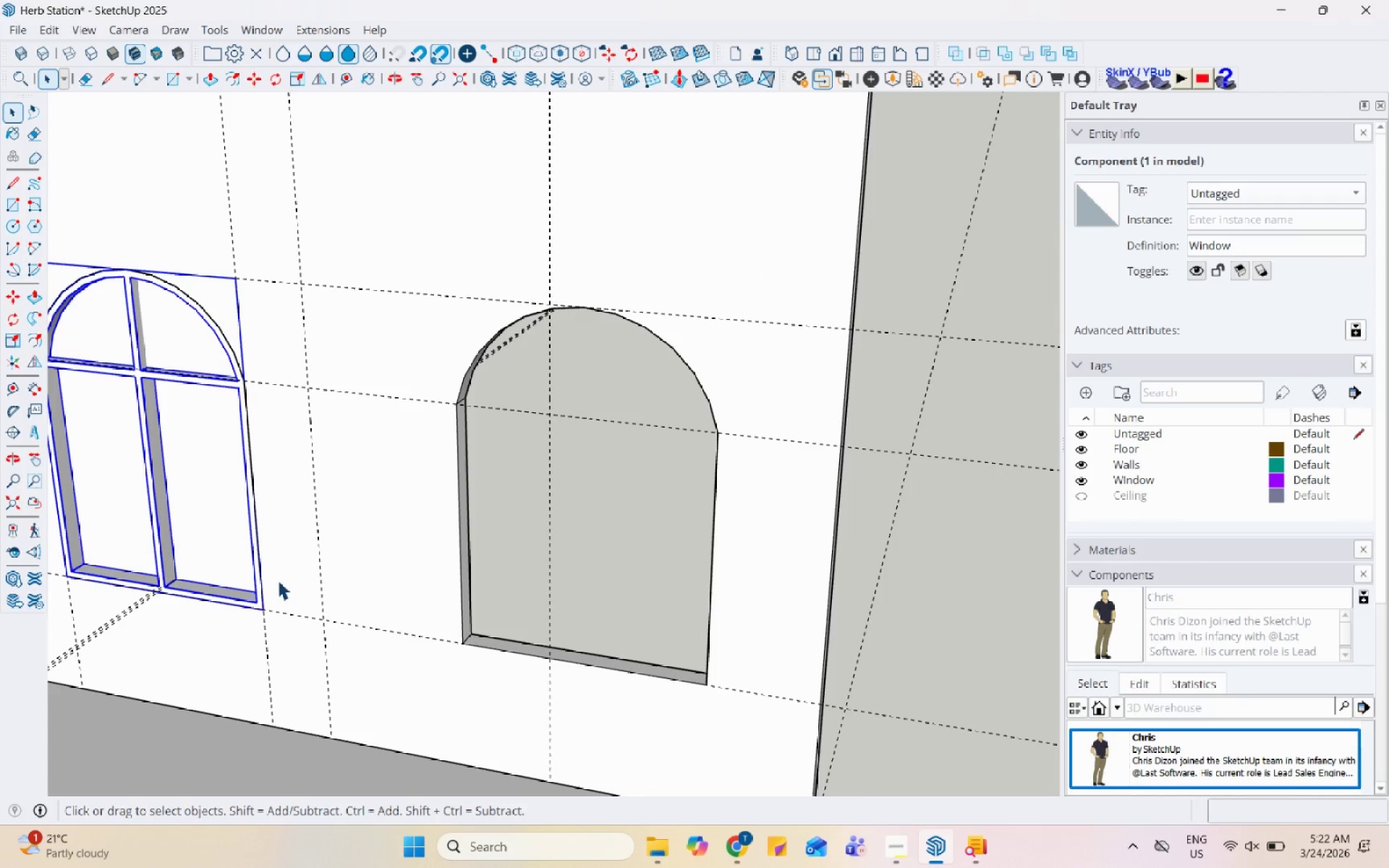 
key(M)
 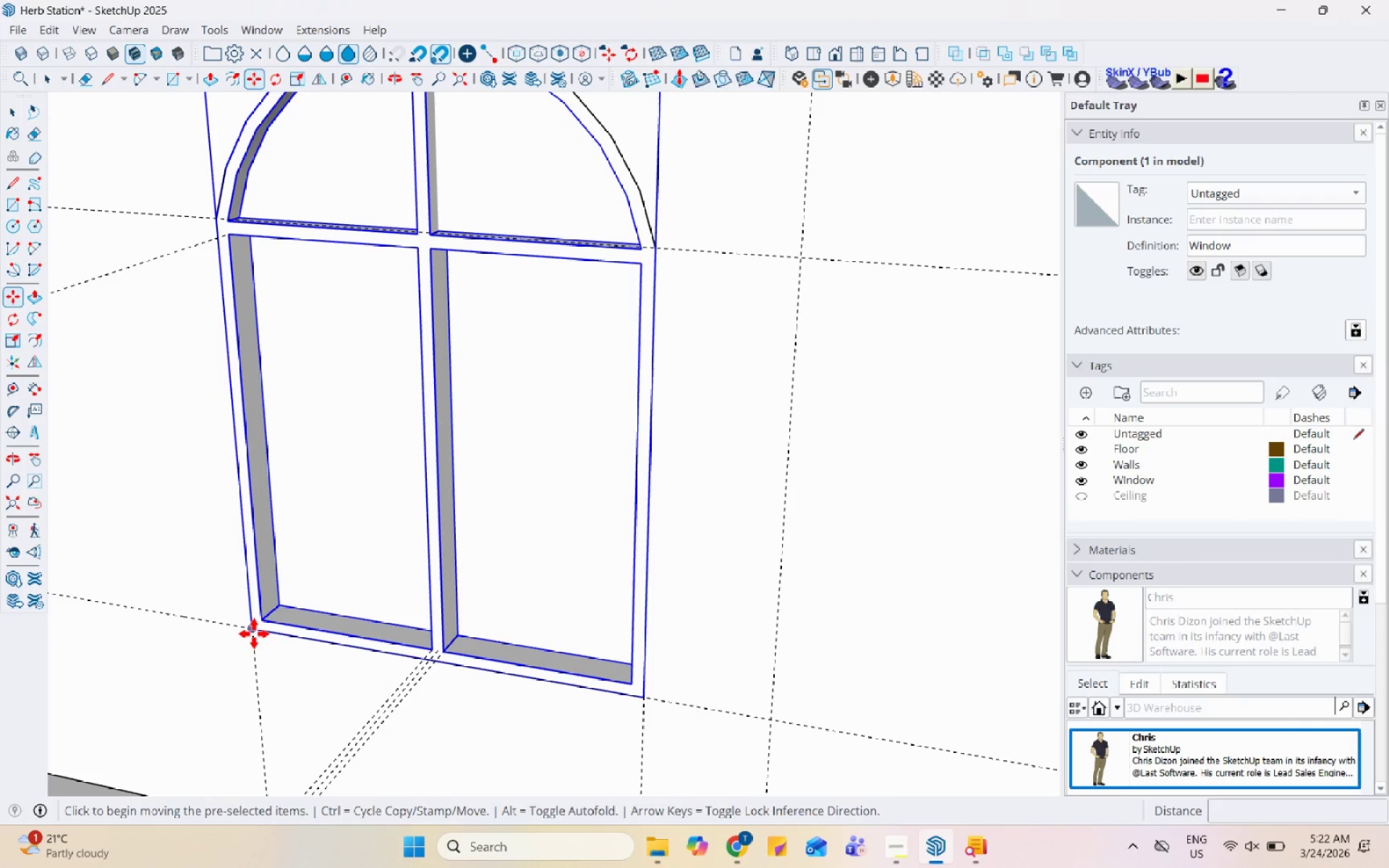 
scroll: coordinate [259, 605], scroll_direction: up, amount: 5.0
 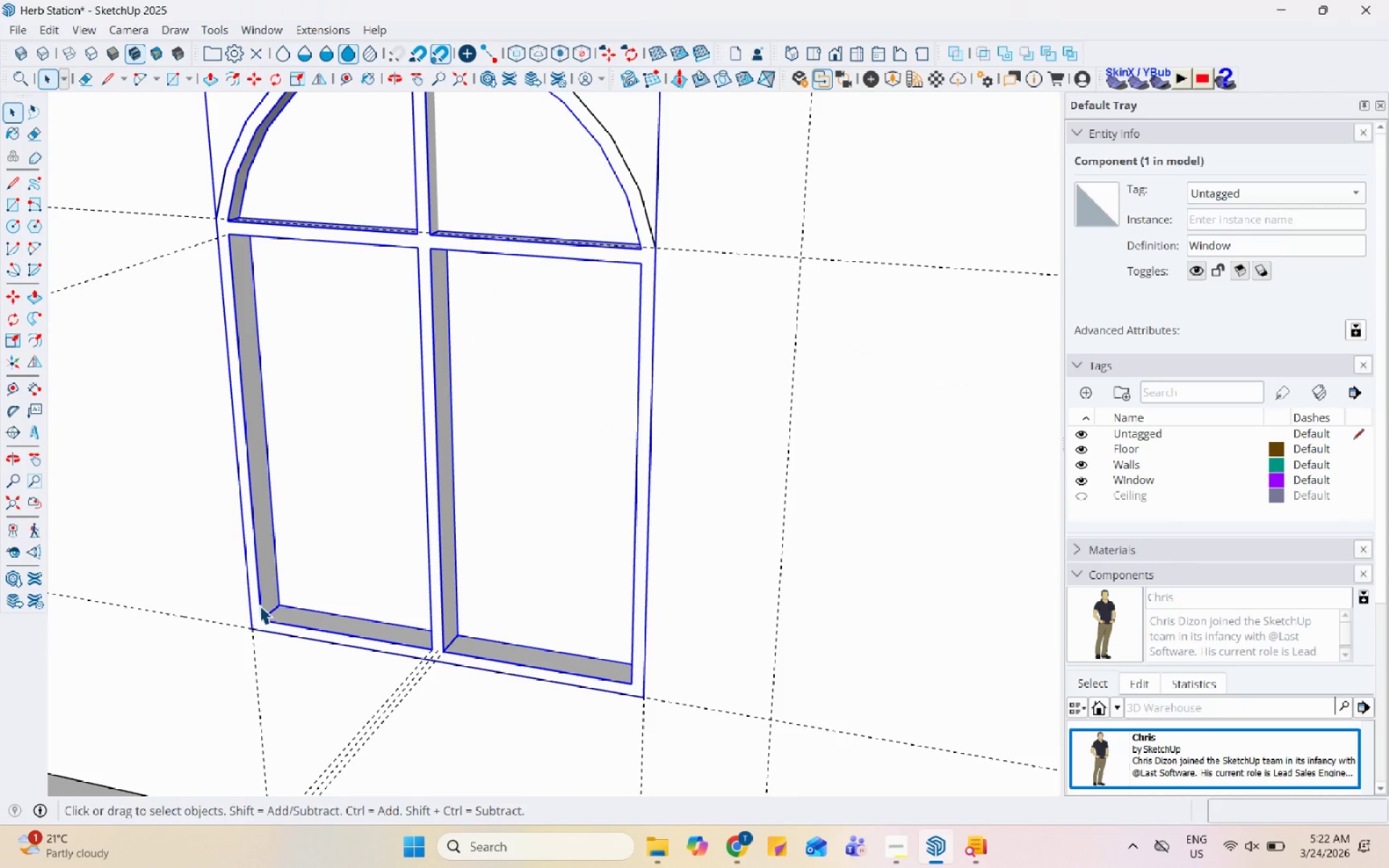 
key(Control+ControlLeft)
 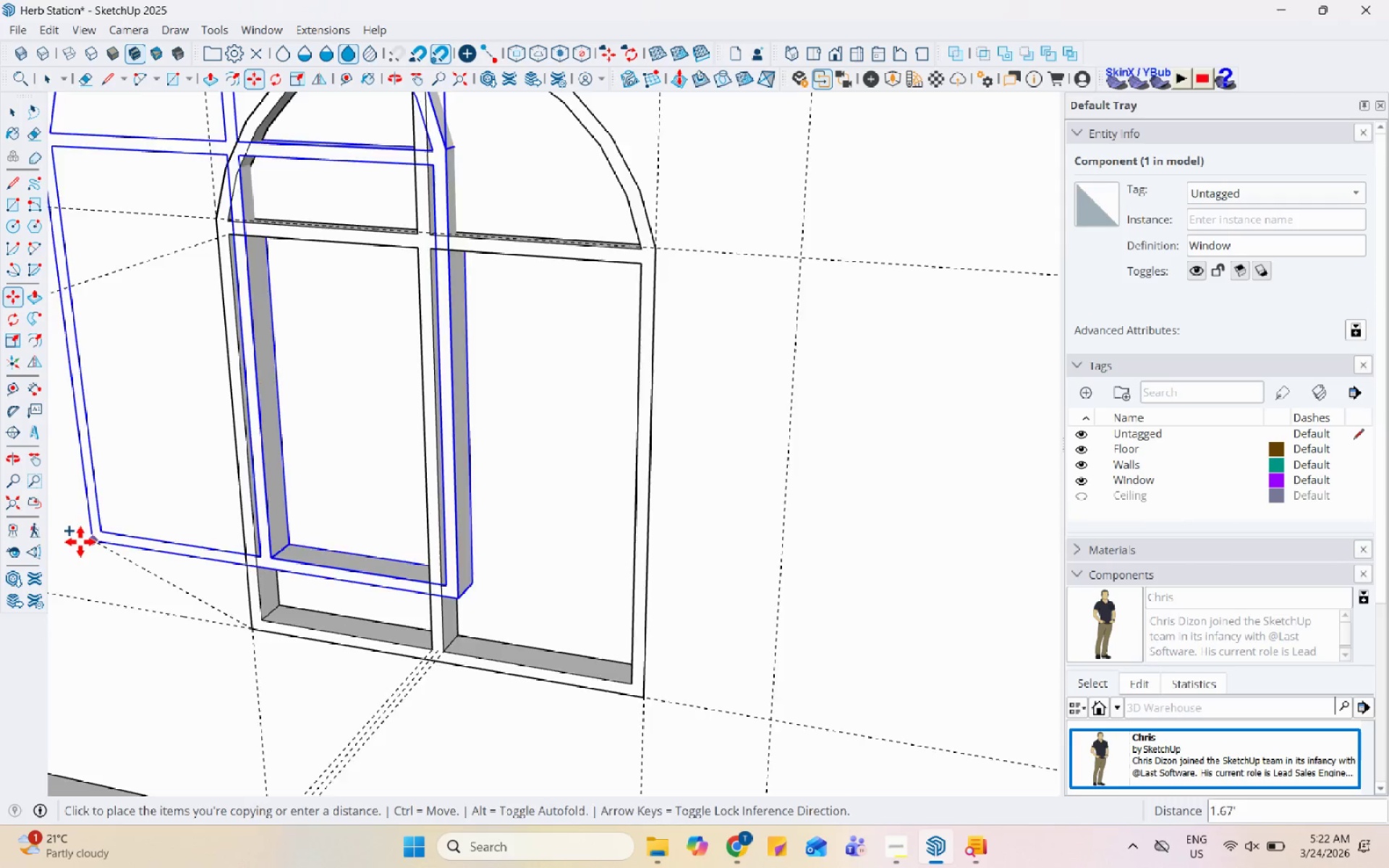 
scroll: coordinate [80, 542], scroll_direction: down, amount: 7.0
 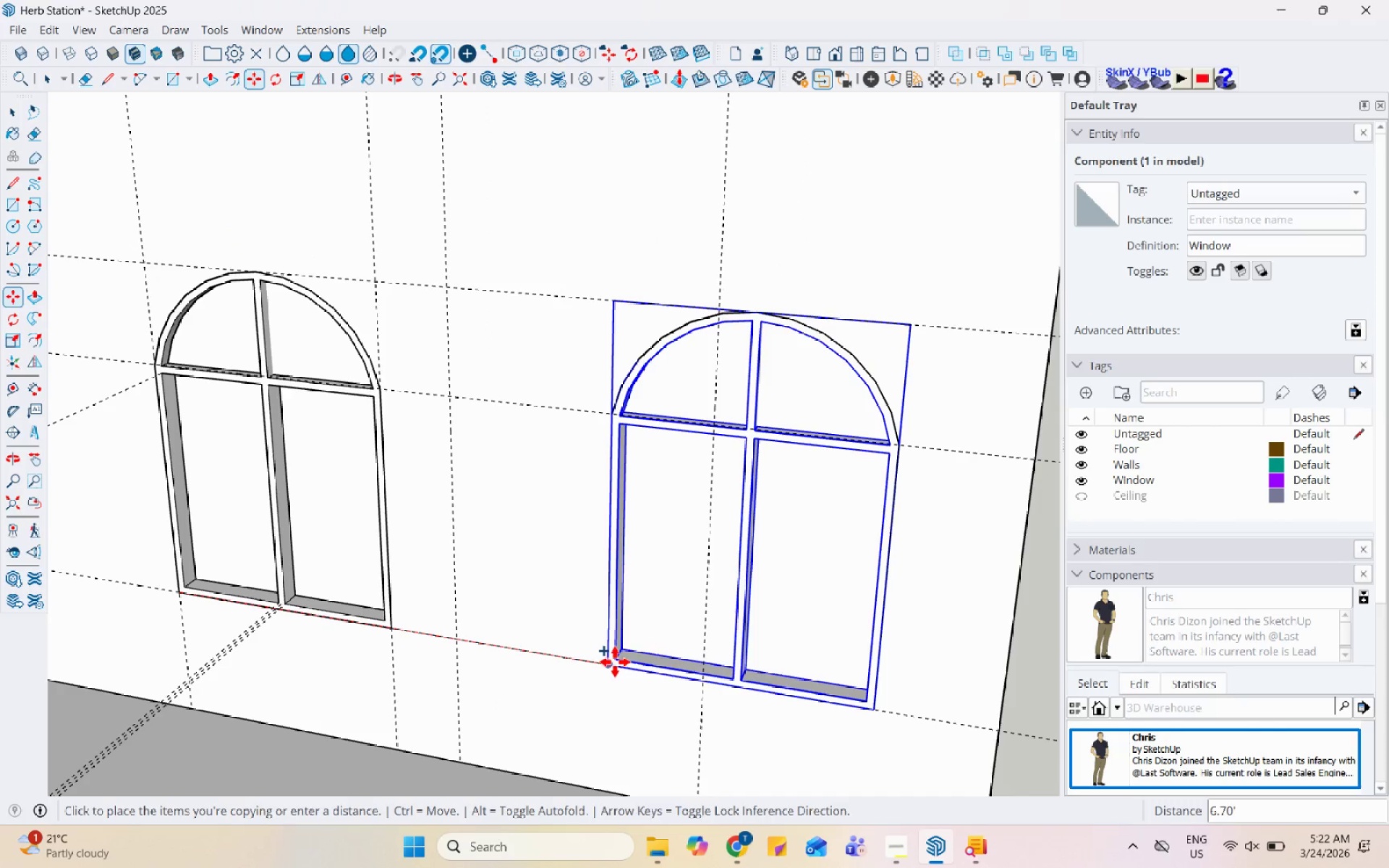 
key(Space)
 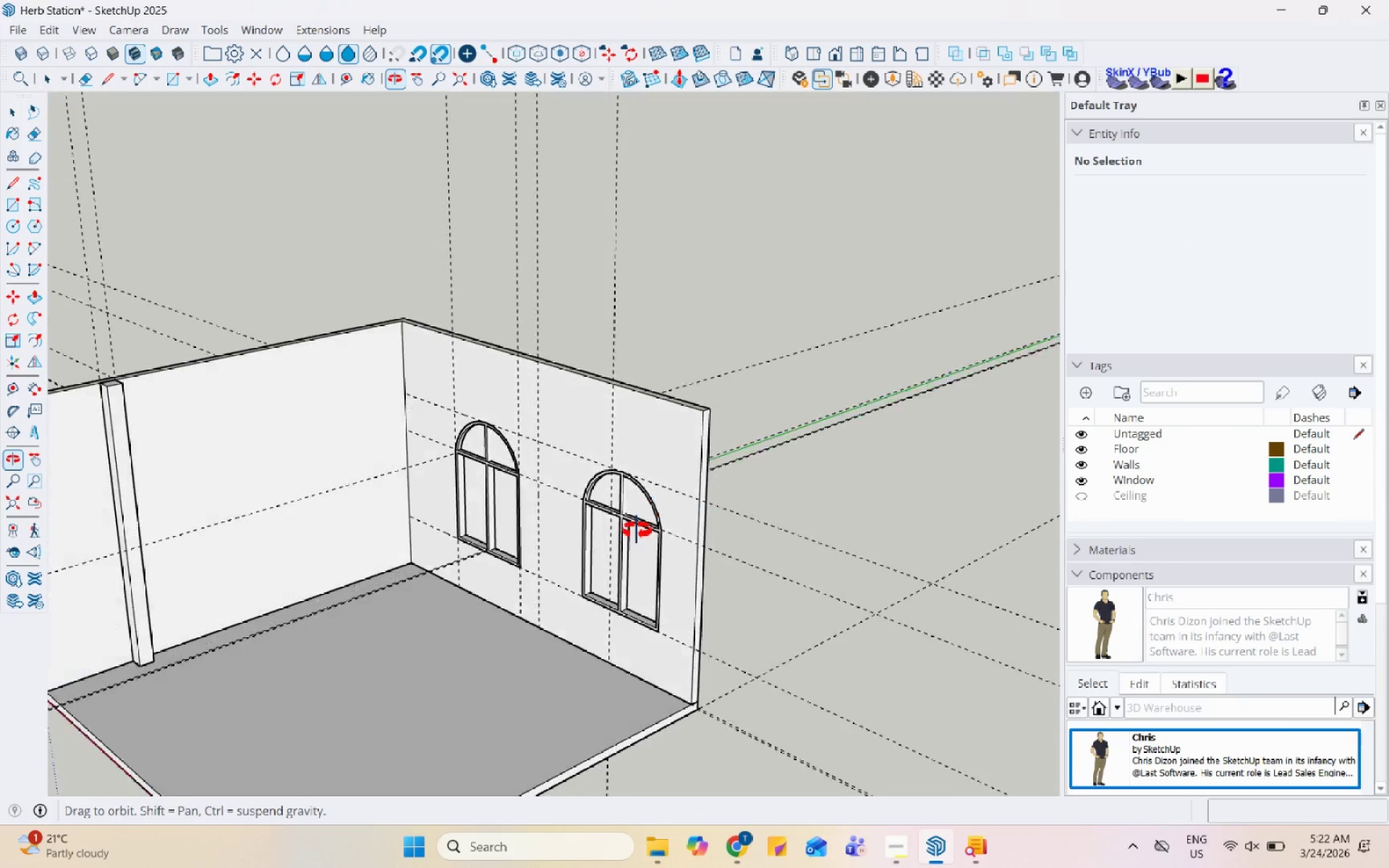 
scroll: coordinate [556, 464], scroll_direction: down, amount: 10.0
 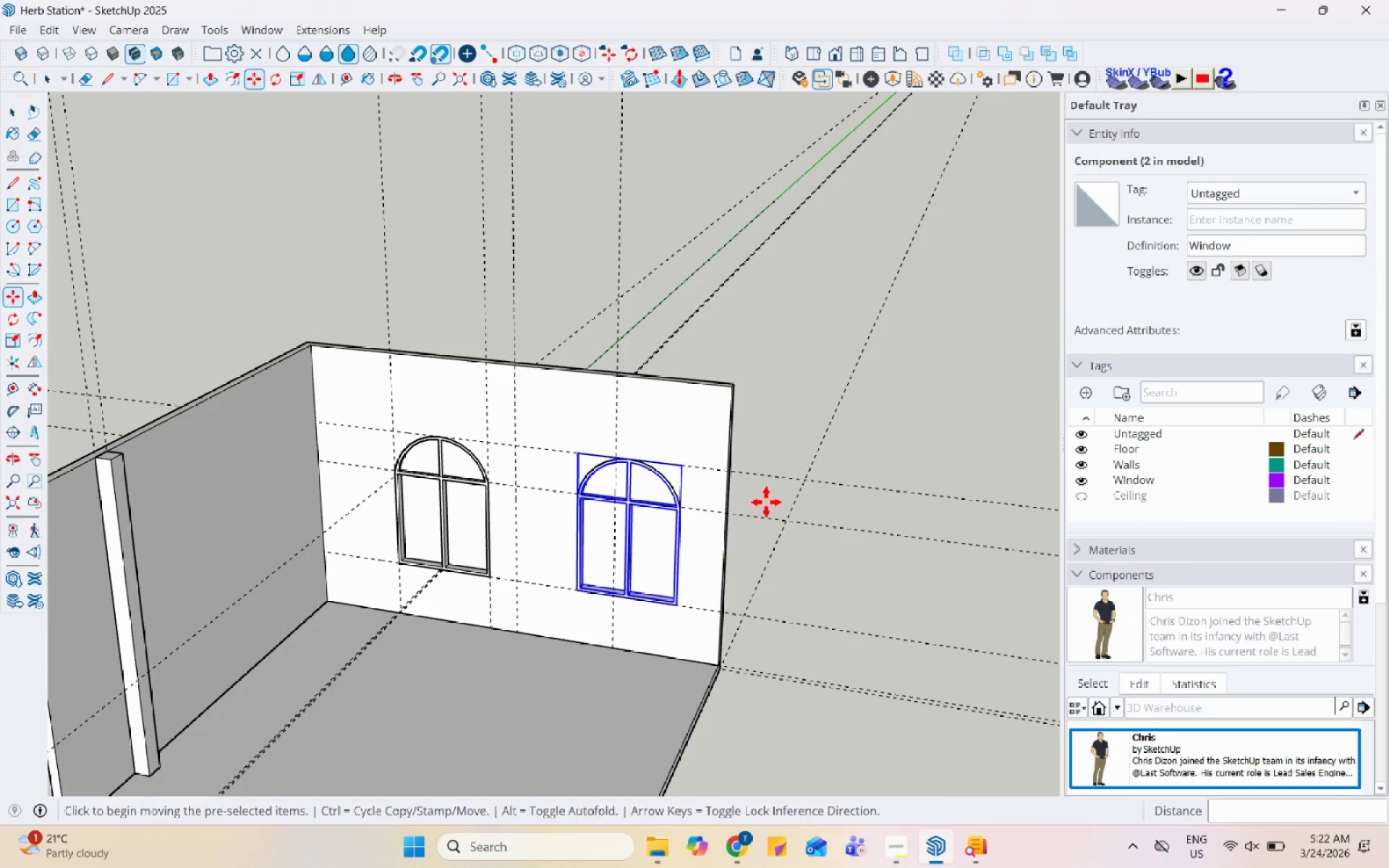 
scroll: coordinate [255, 510], scroll_direction: up, amount: 5.0
 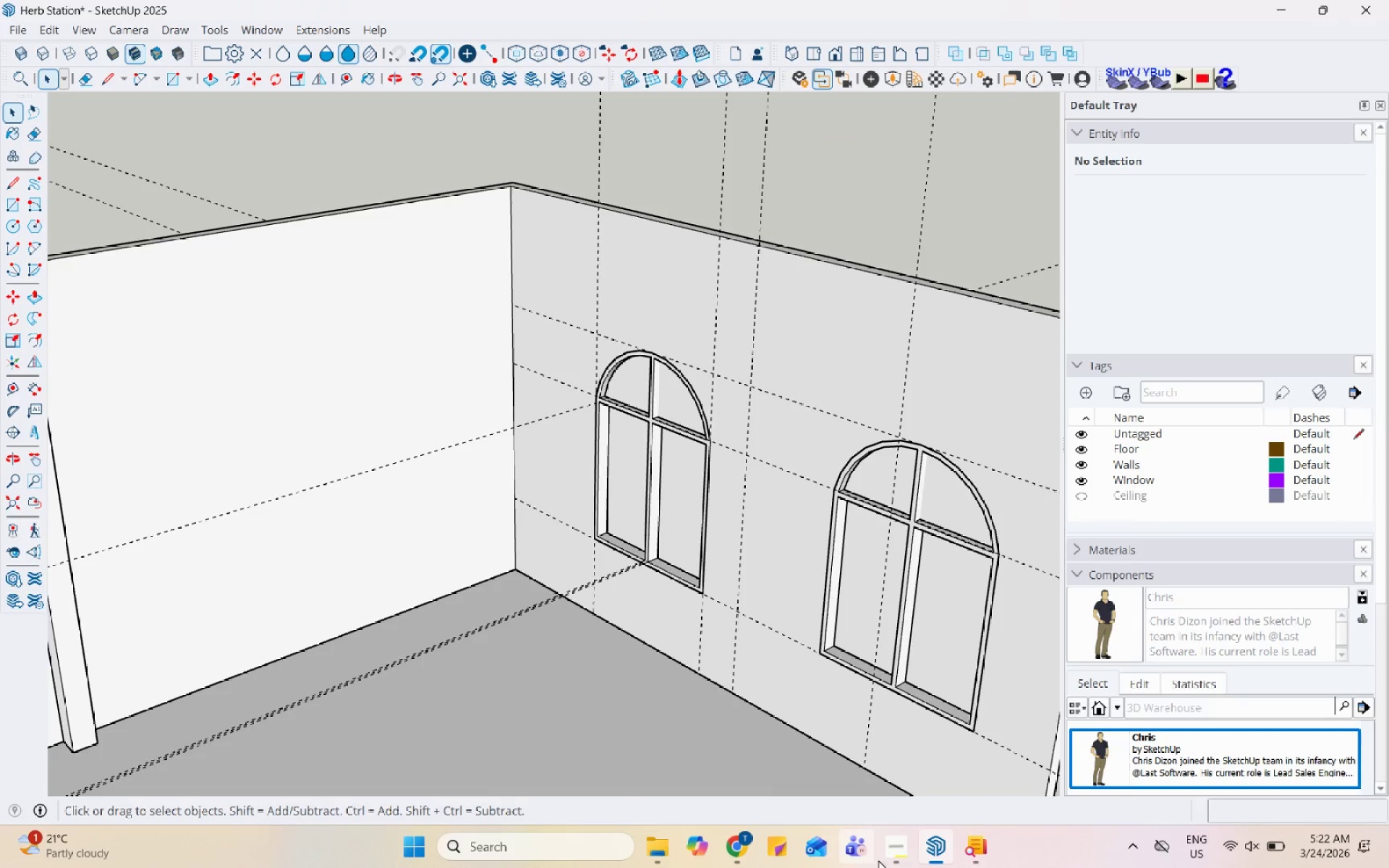 
left_click([899, 858])